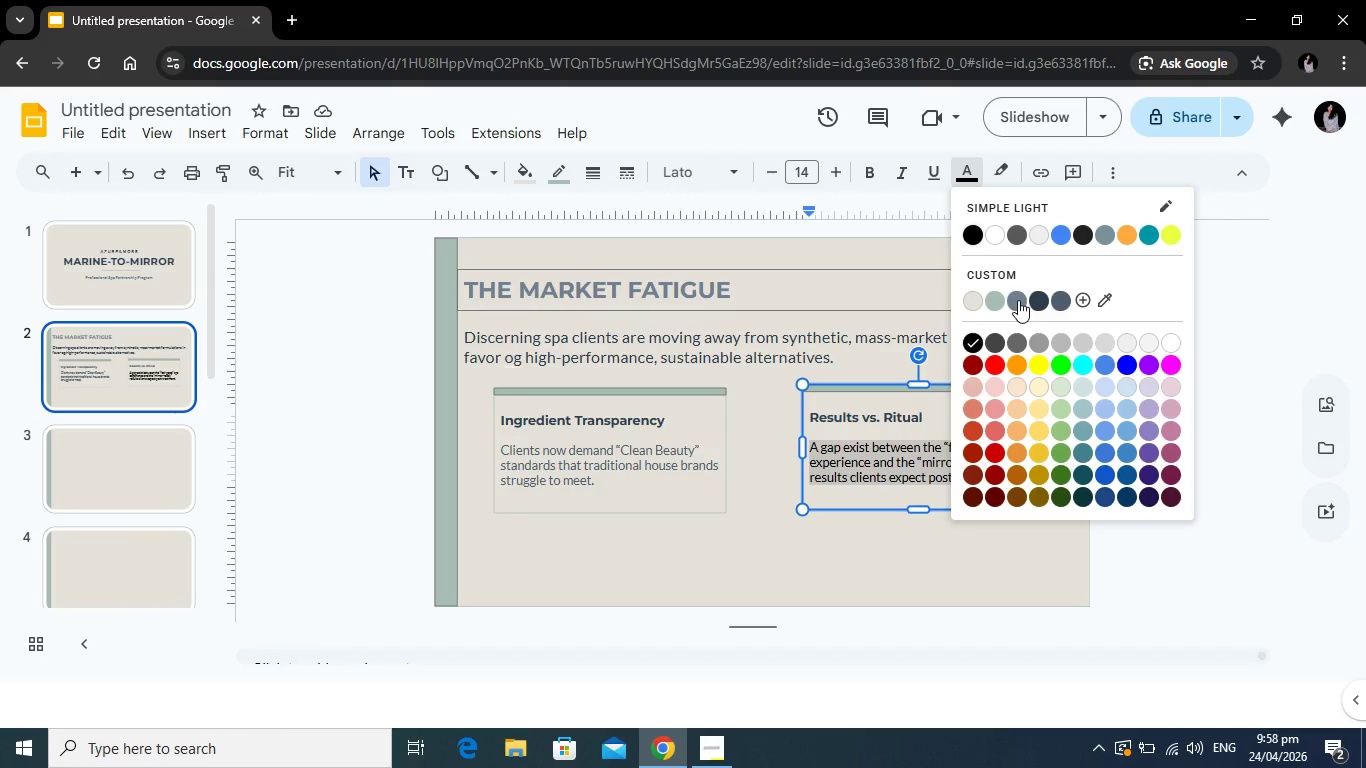 
left_click([1018, 300])
 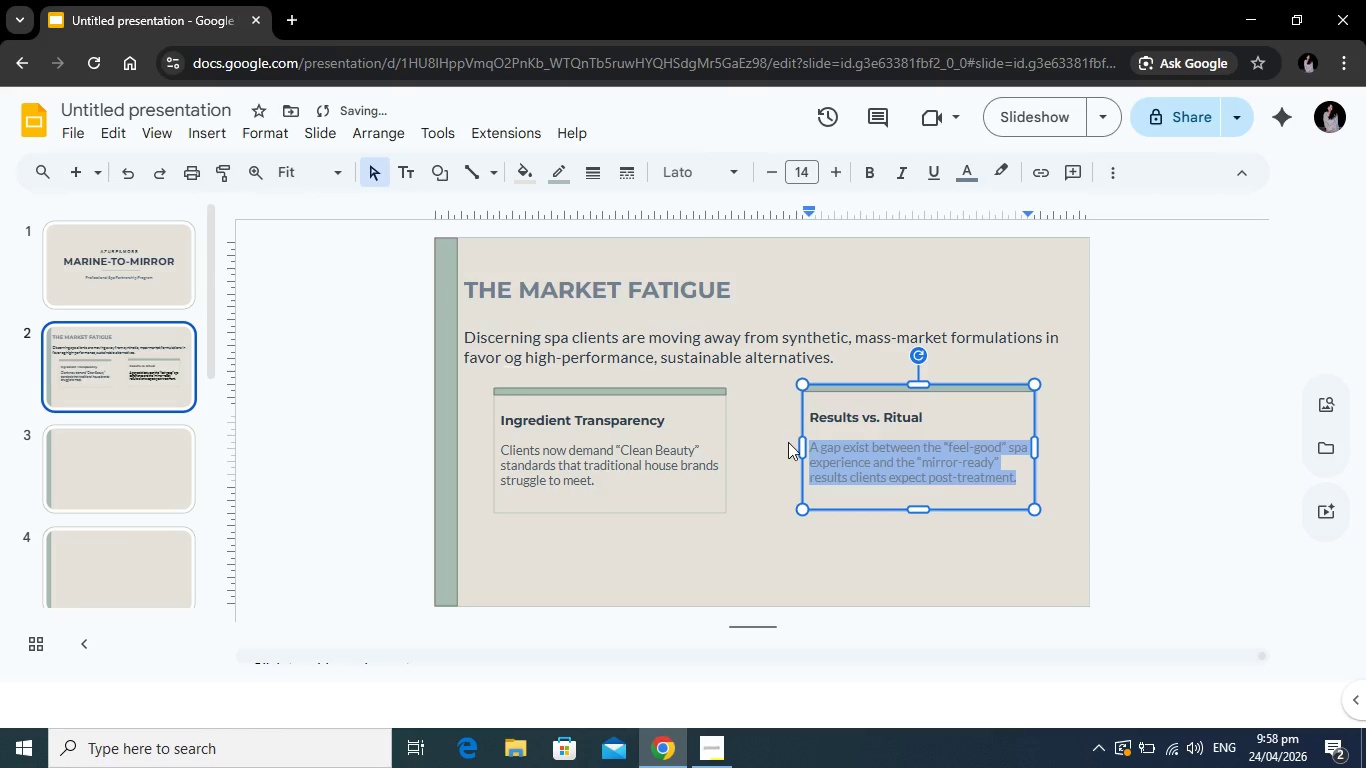 
left_click([788, 442])
 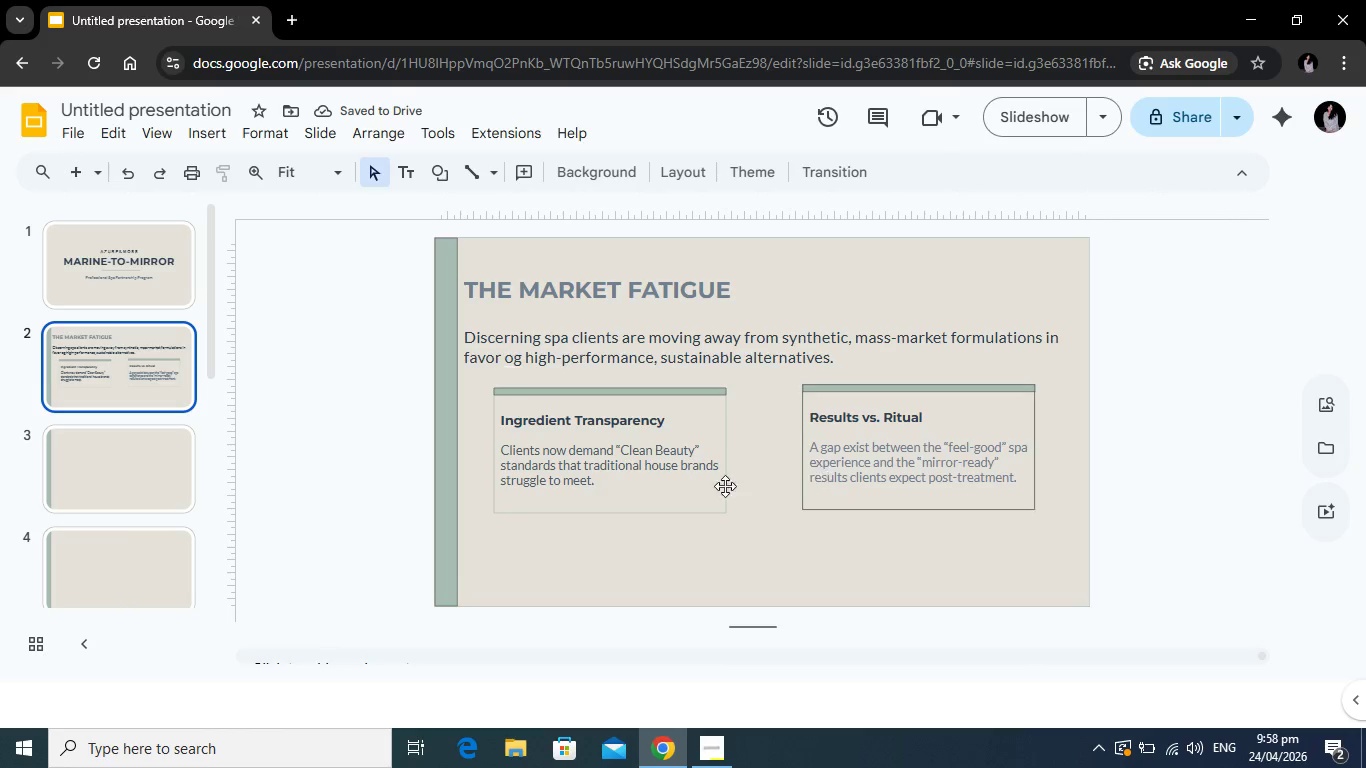 
left_click([648, 356])
 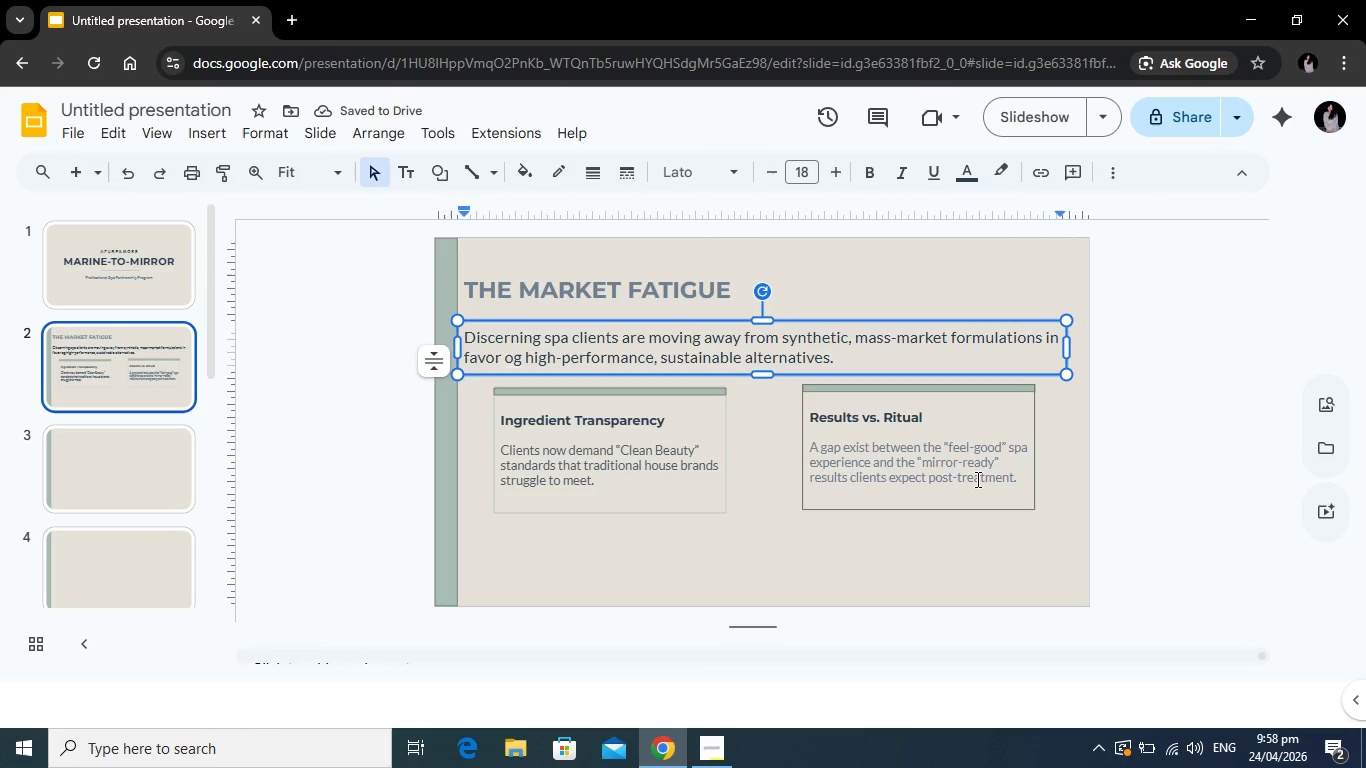 
left_click([976, 479])
 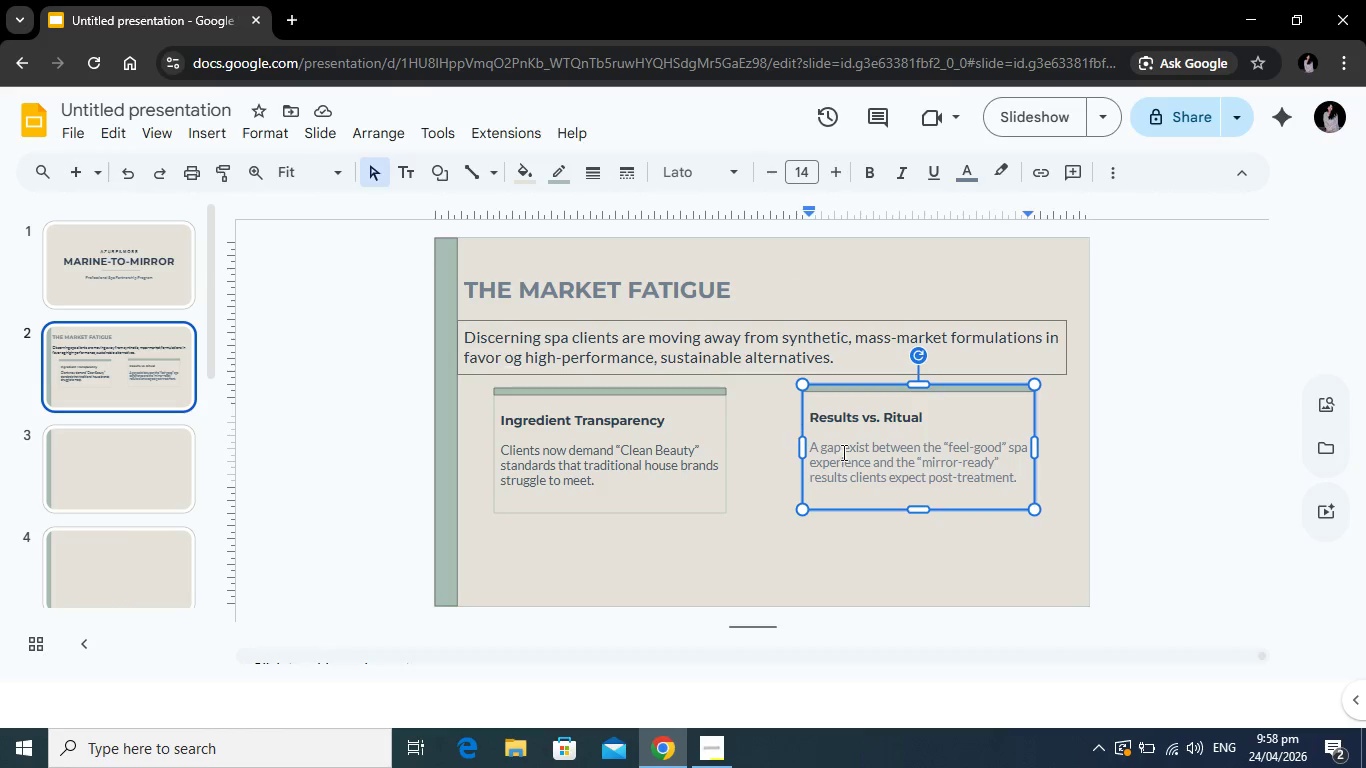 
left_click([632, 471])
 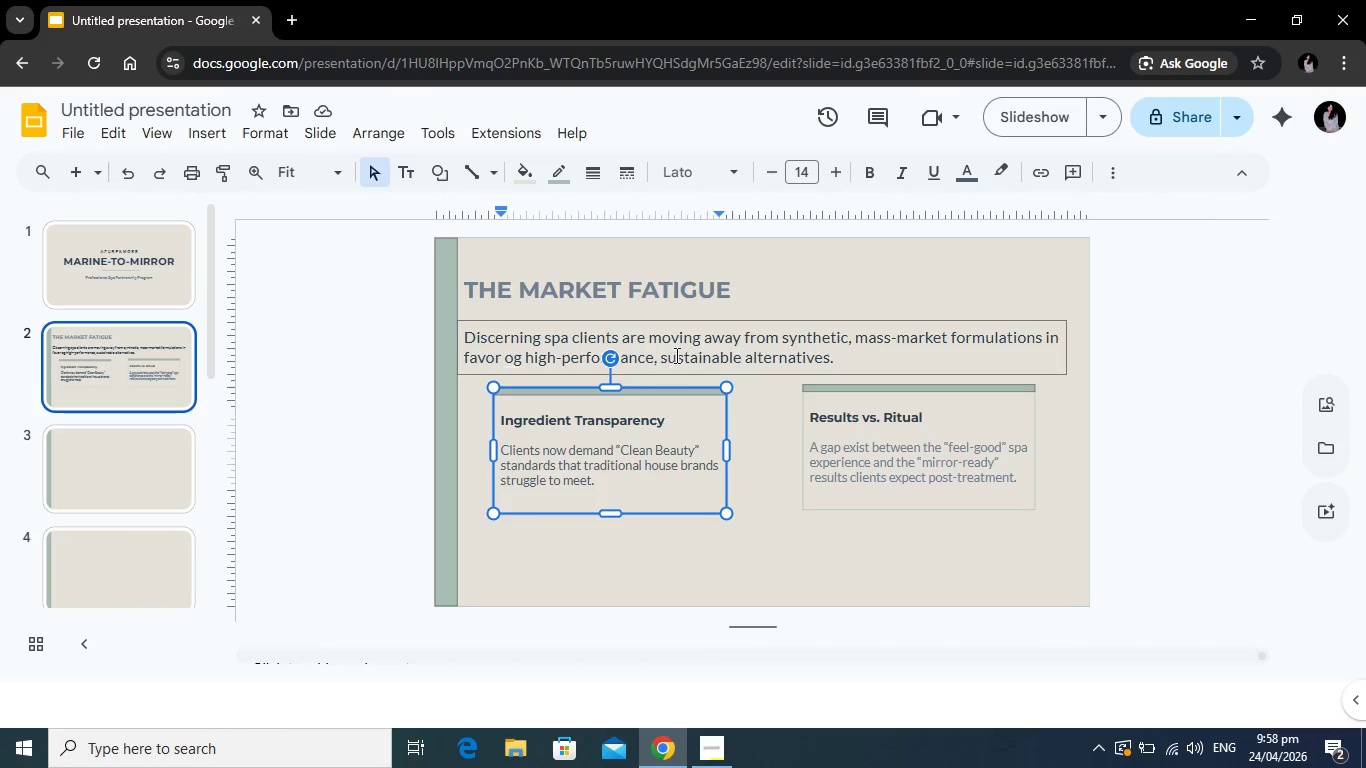 
left_click([675, 354])
 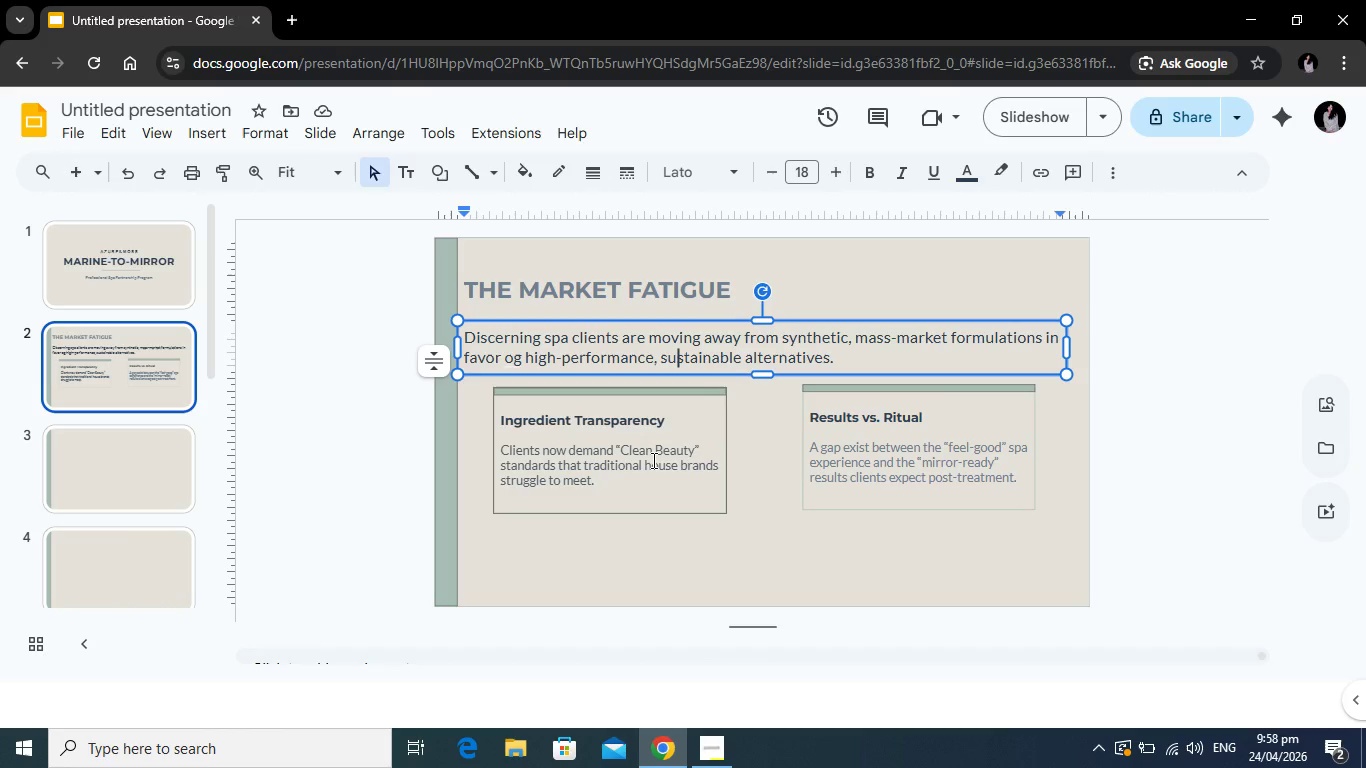 
left_click([652, 460])
 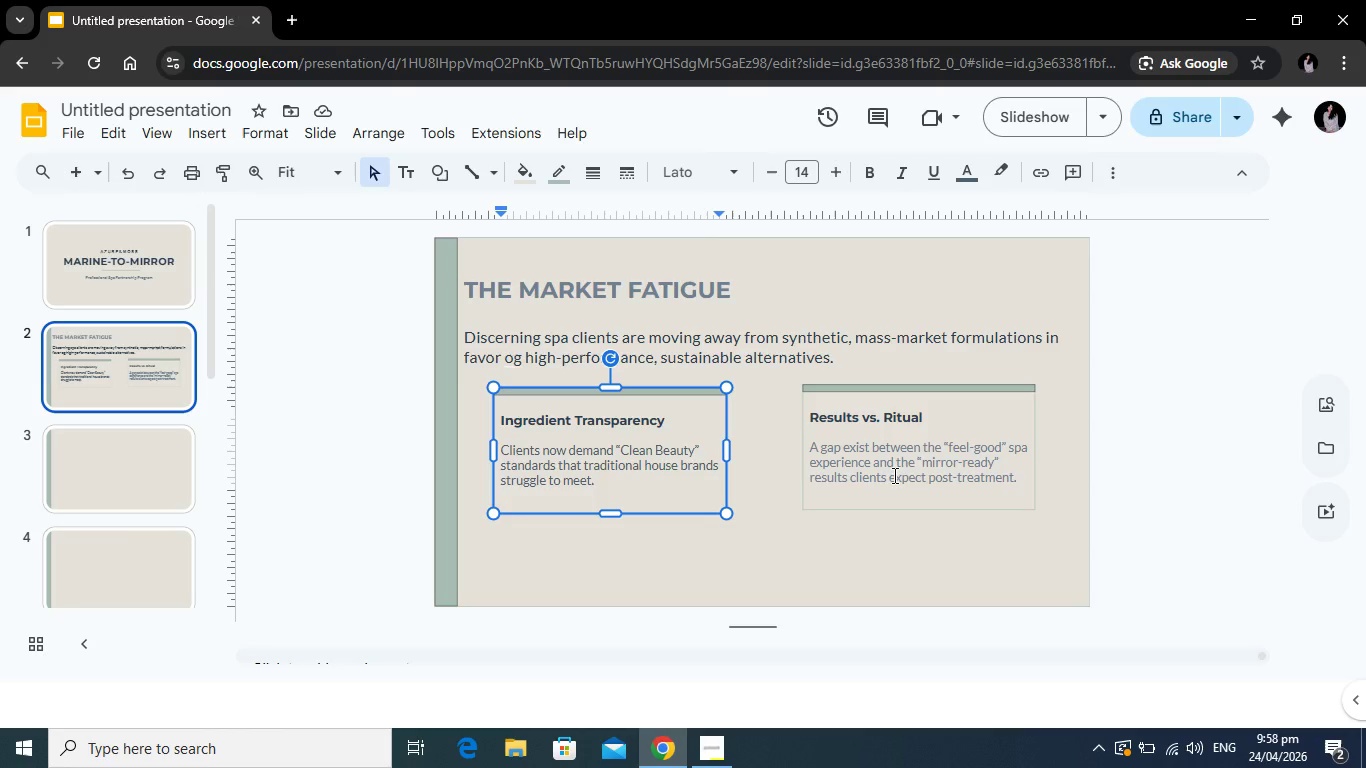 
left_click([893, 475])
 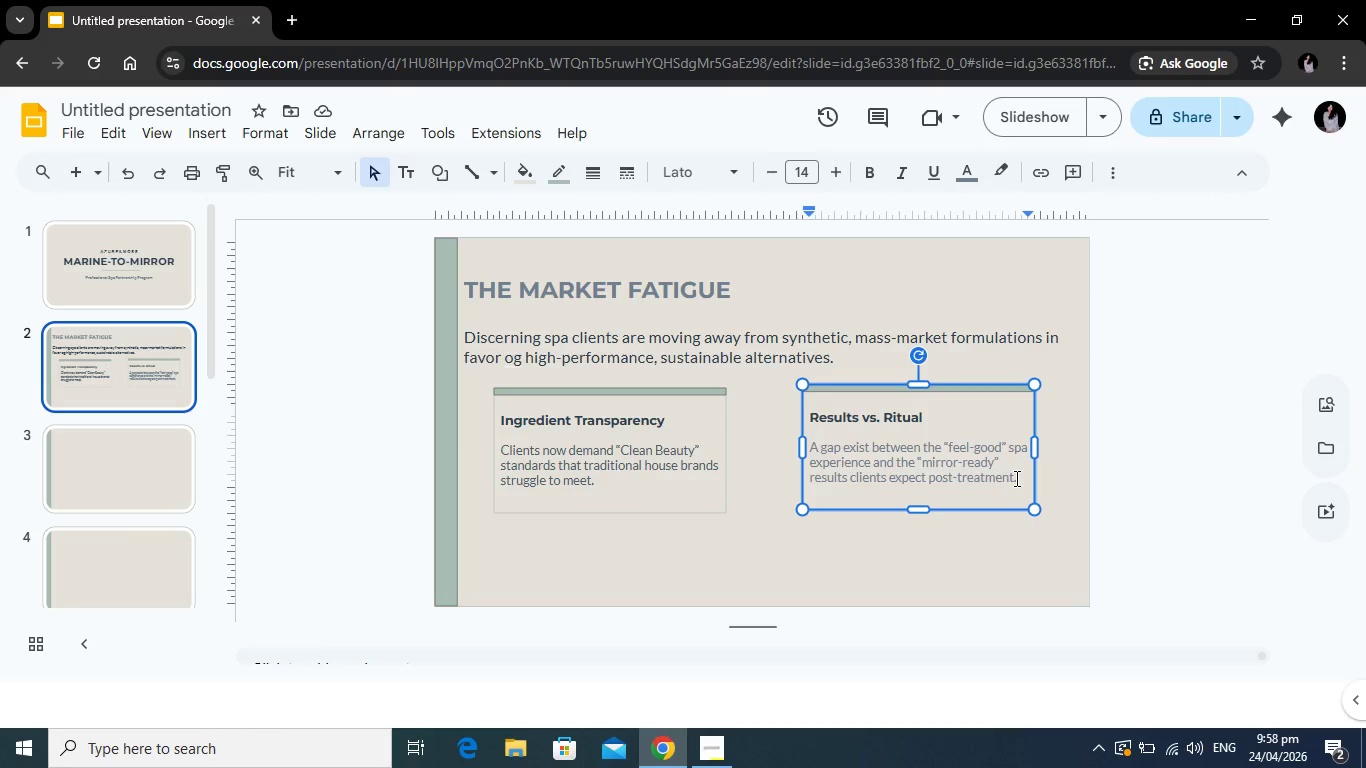 
left_click_drag(start_coordinate=[1015, 478], to_coordinate=[807, 449])
 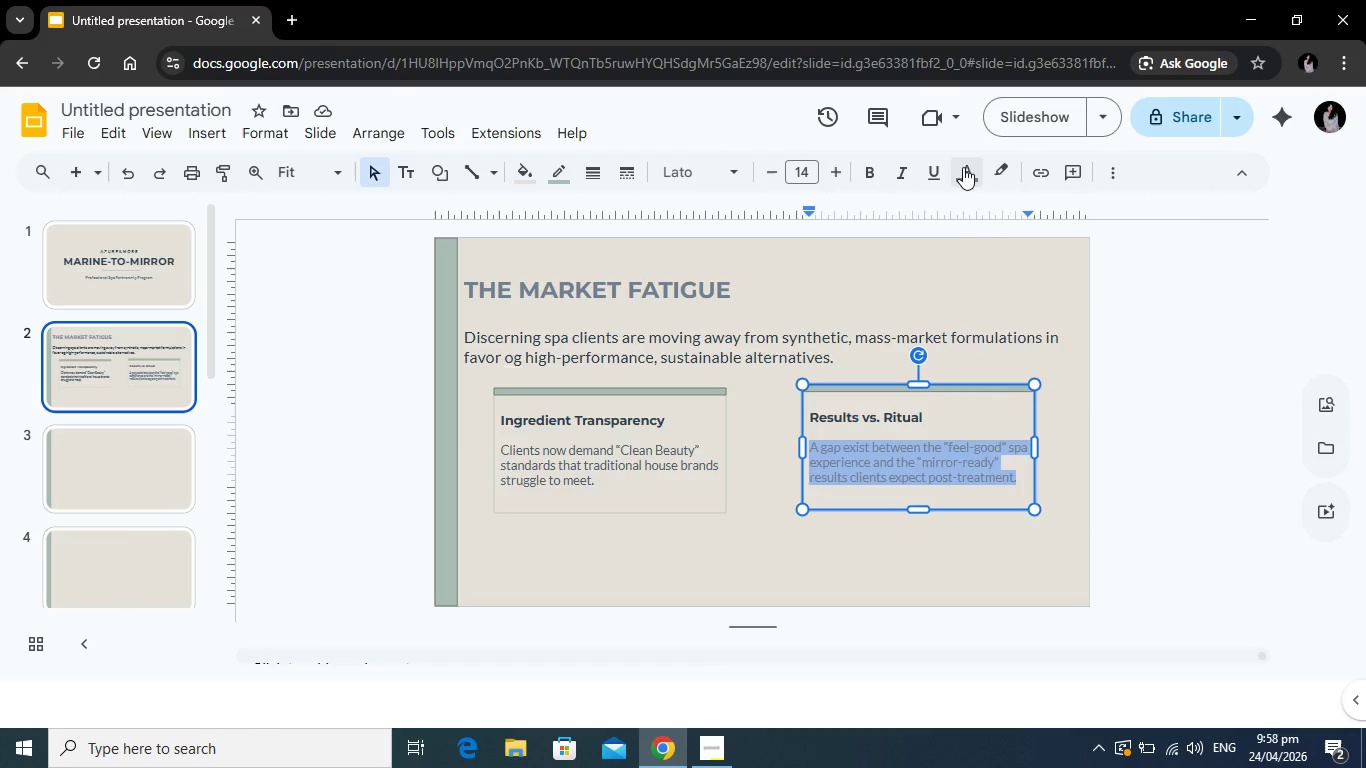 
left_click([963, 167])
 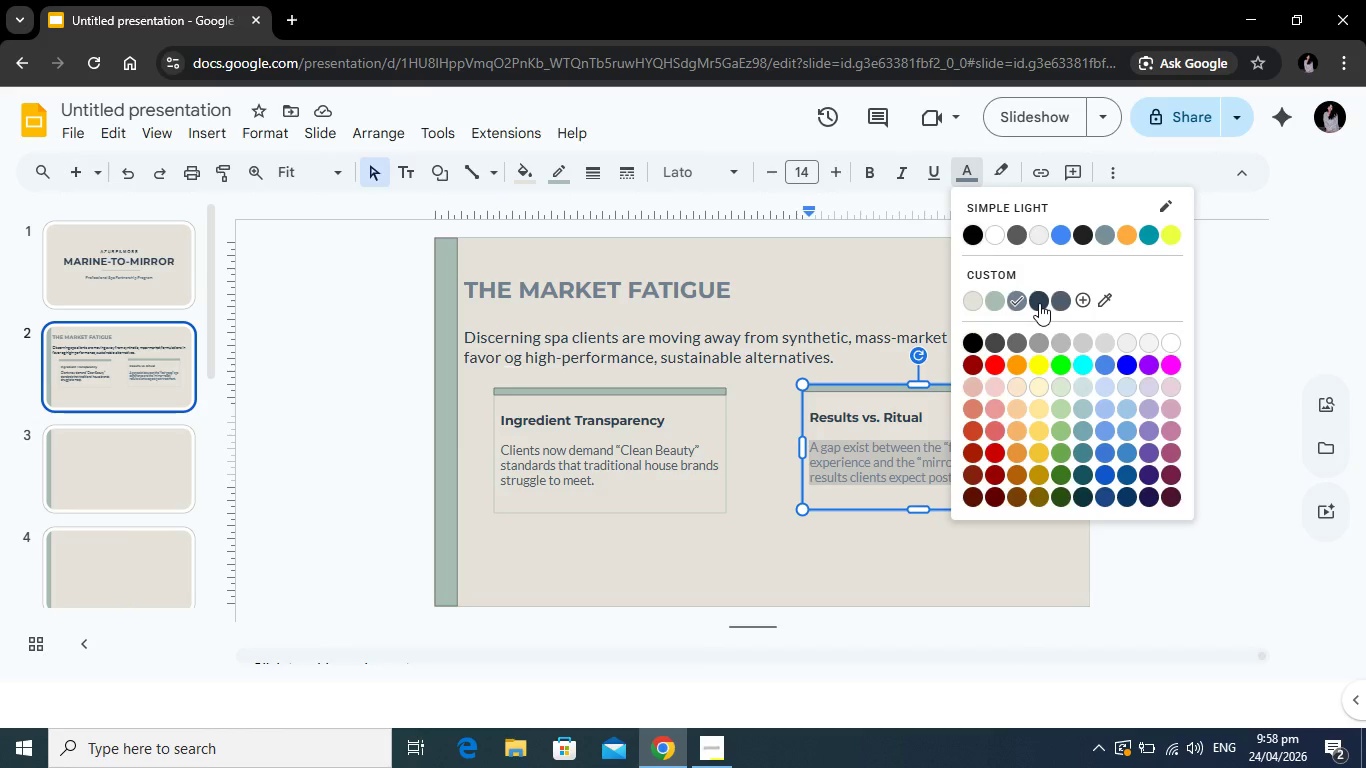 
left_click([1039, 303])
 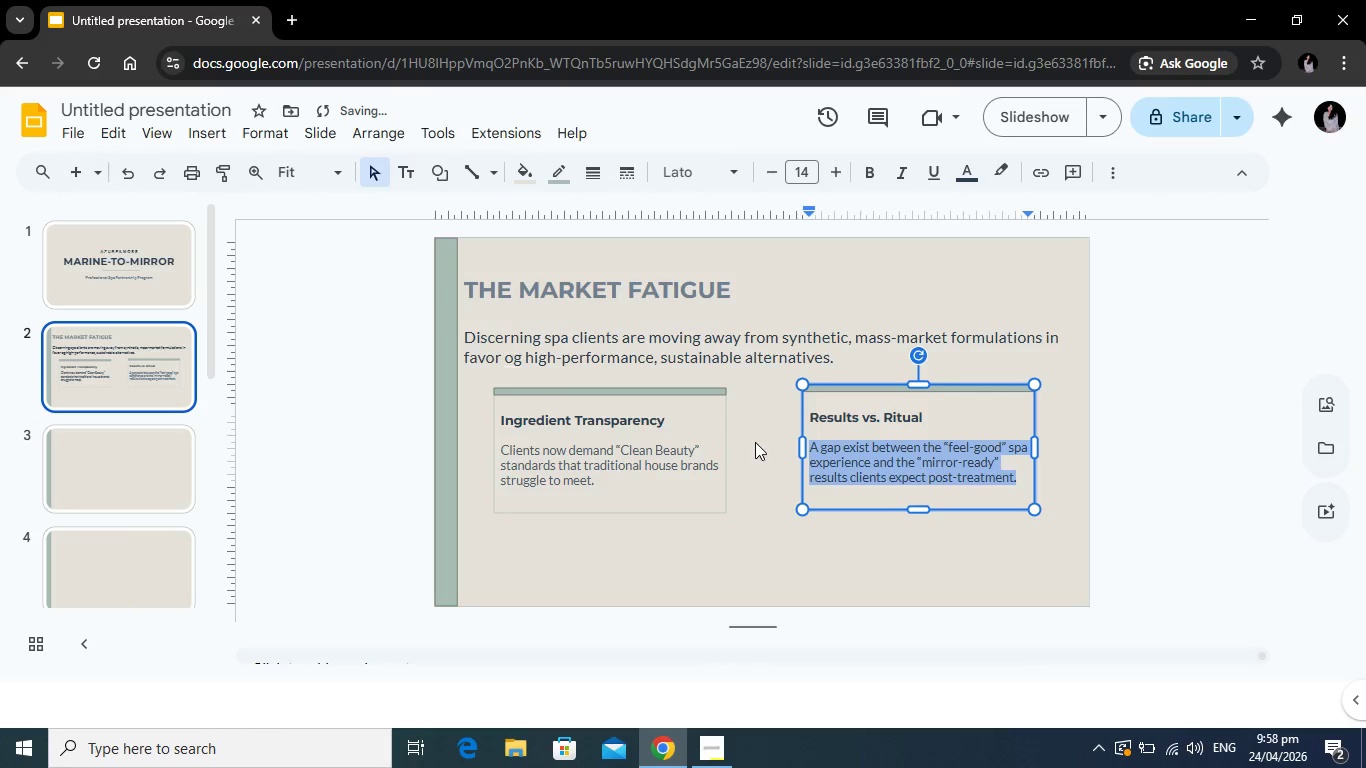 
left_click([755, 442])
 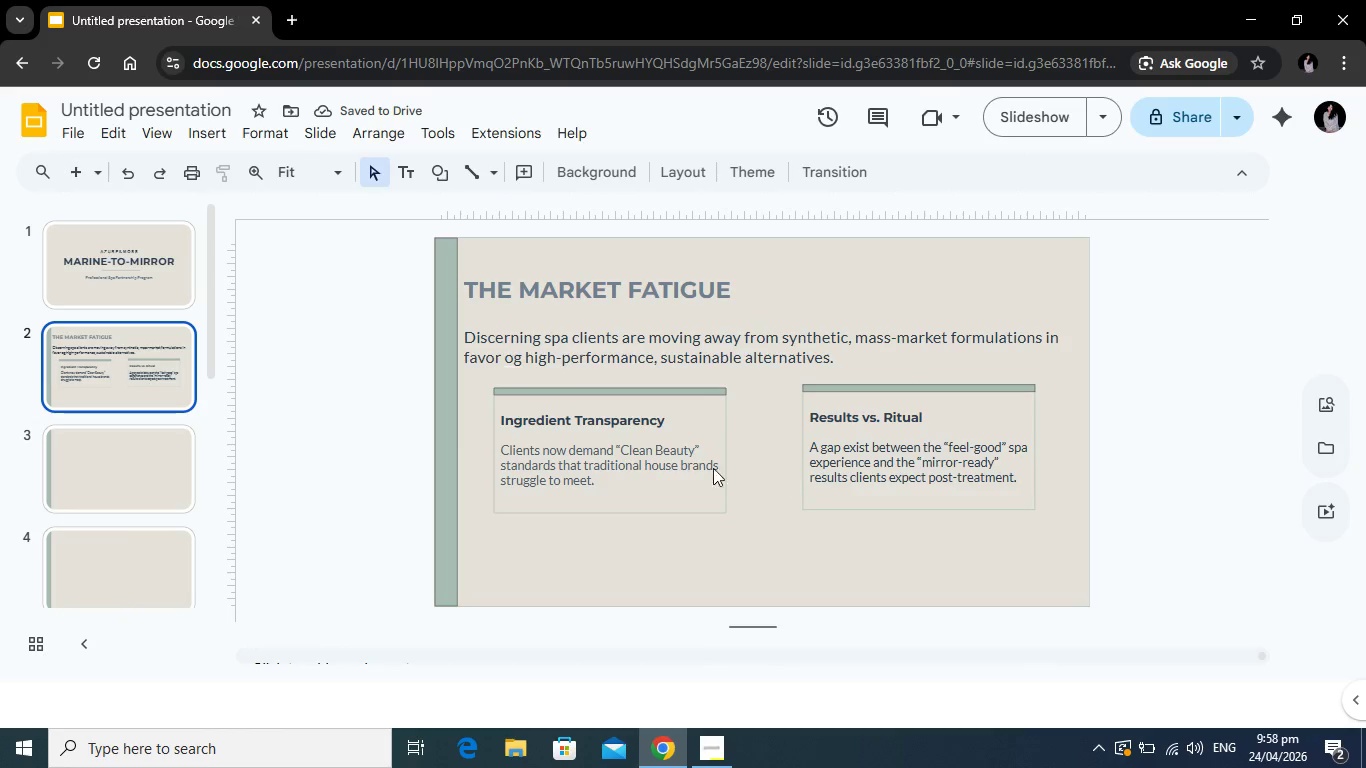 
left_click([675, 463])
 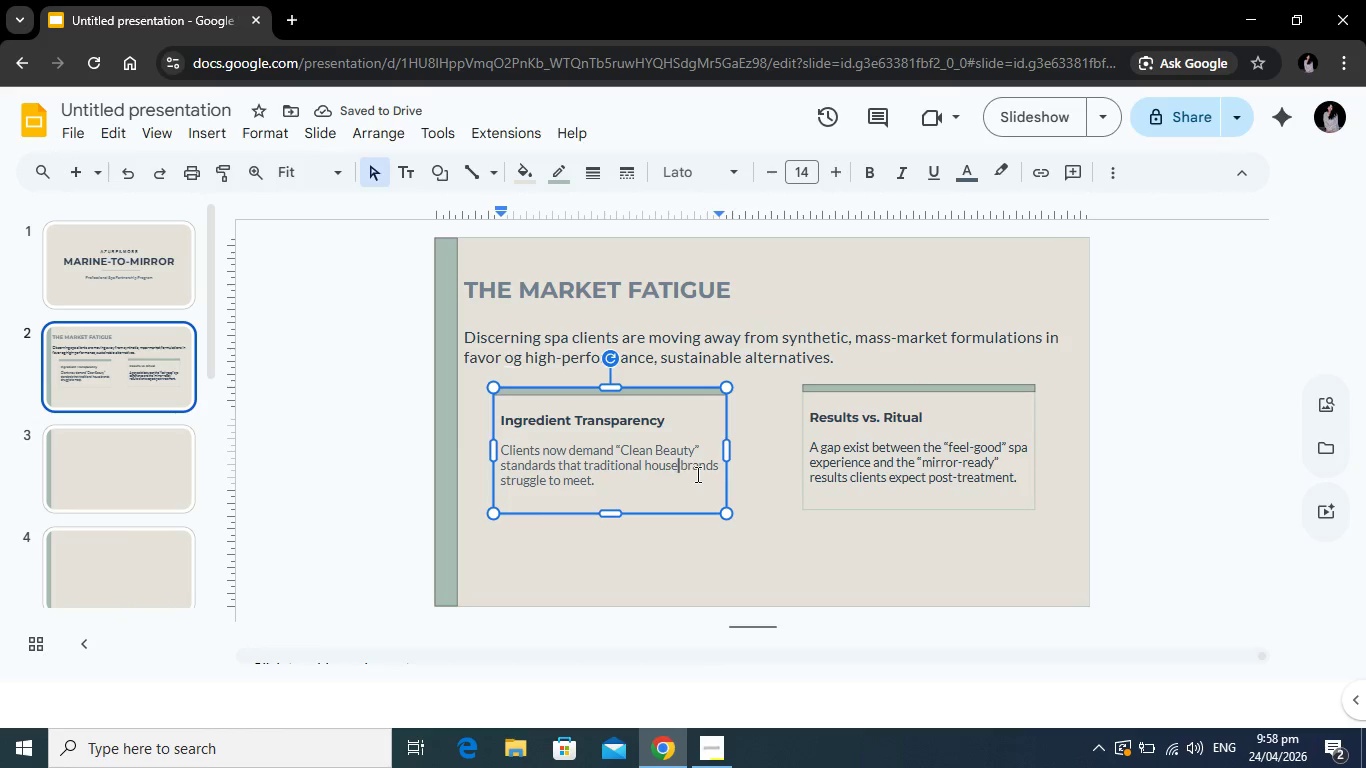 
left_click_drag(start_coordinate=[696, 473], to_coordinate=[493, 446])
 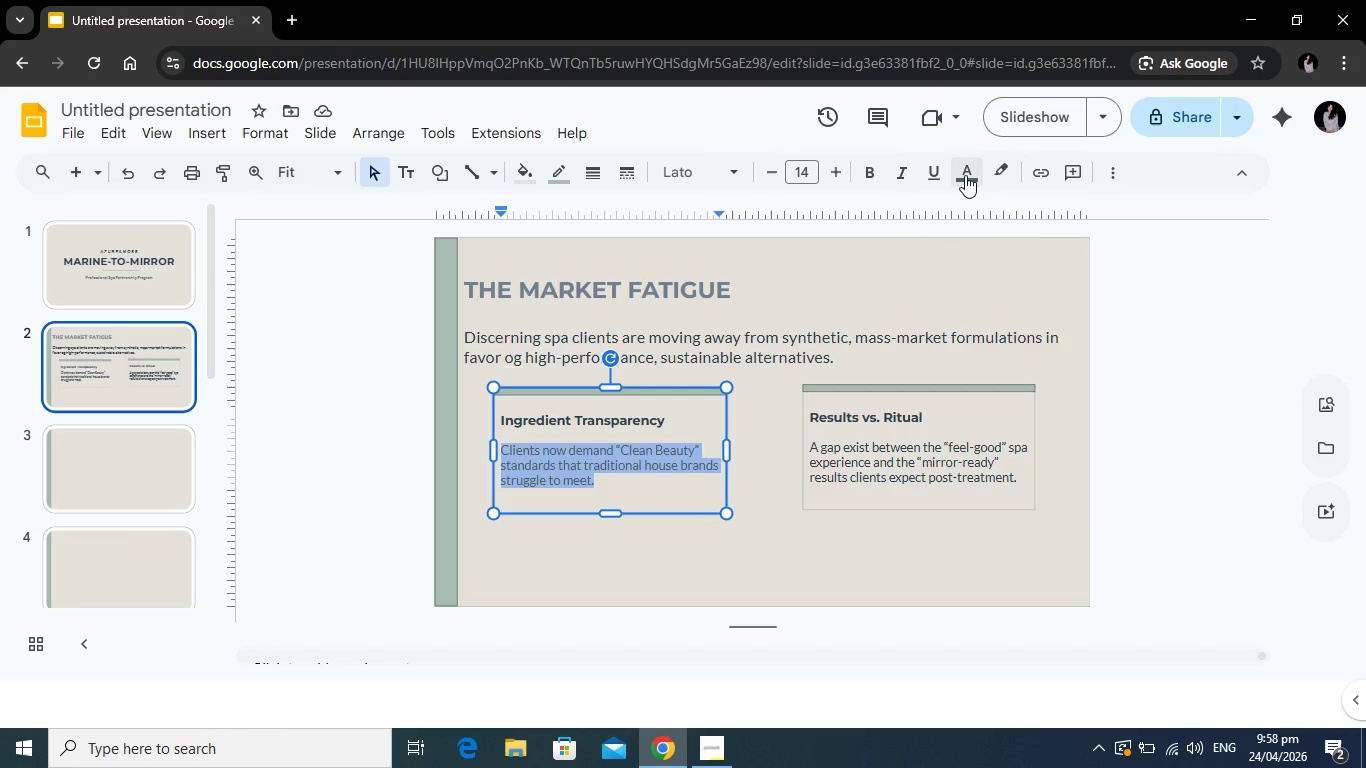 
left_click([965, 175])
 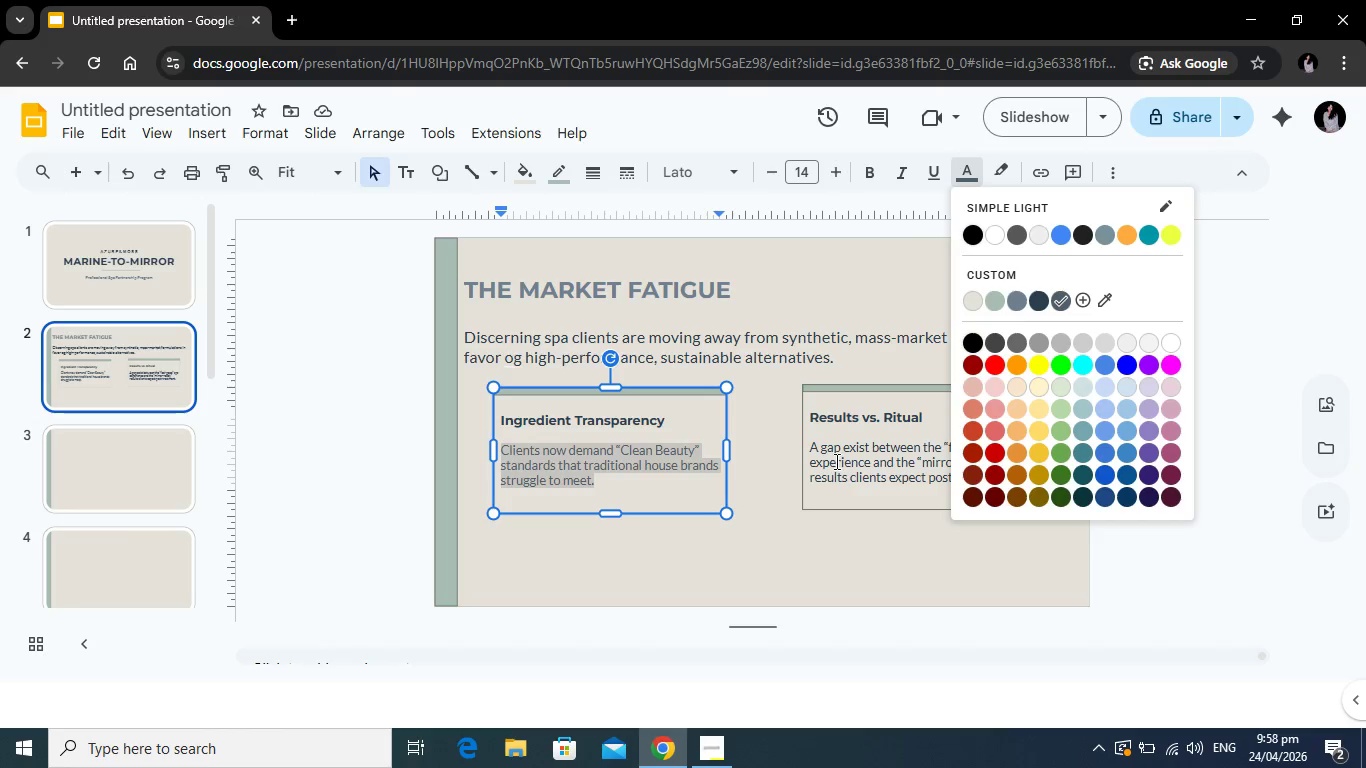 
left_click([839, 468])
 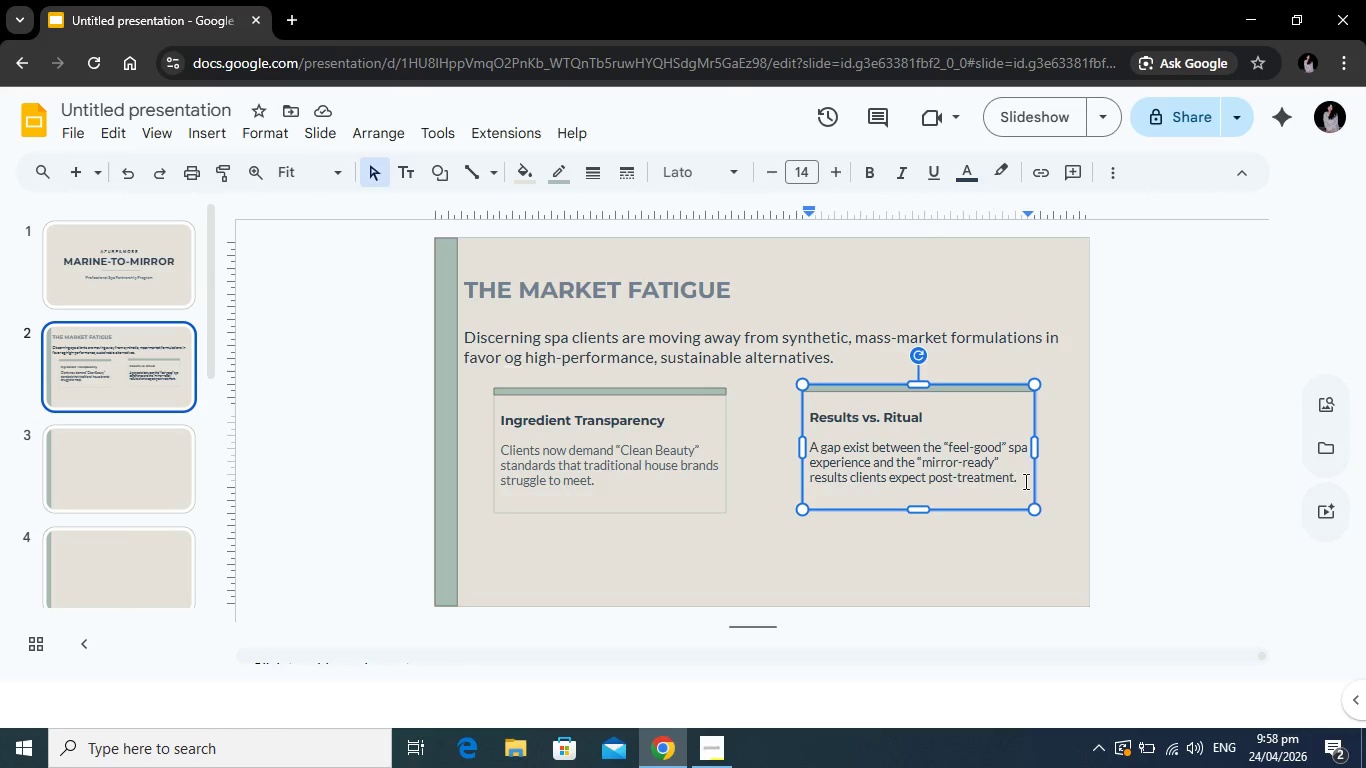 
left_click_drag(start_coordinate=[1025, 481], to_coordinate=[811, 447])
 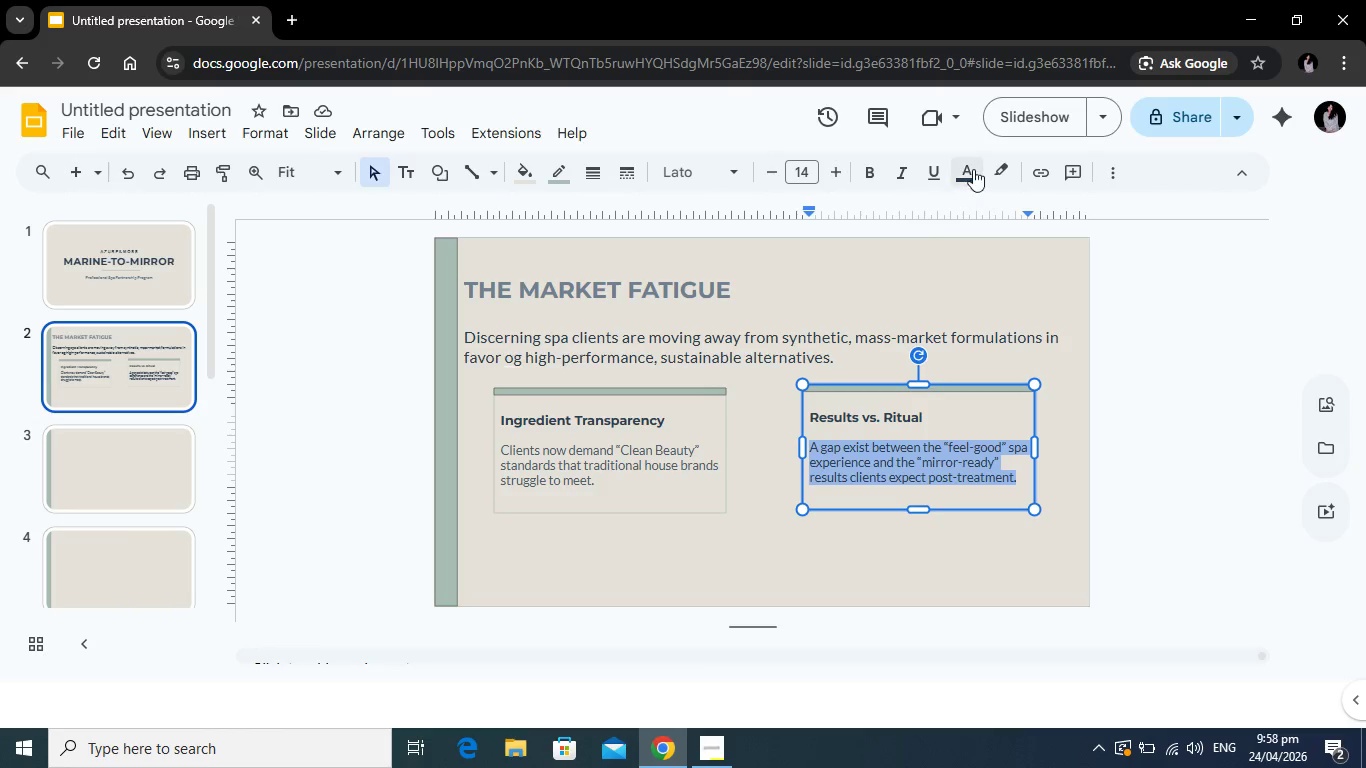 
left_click([973, 169])
 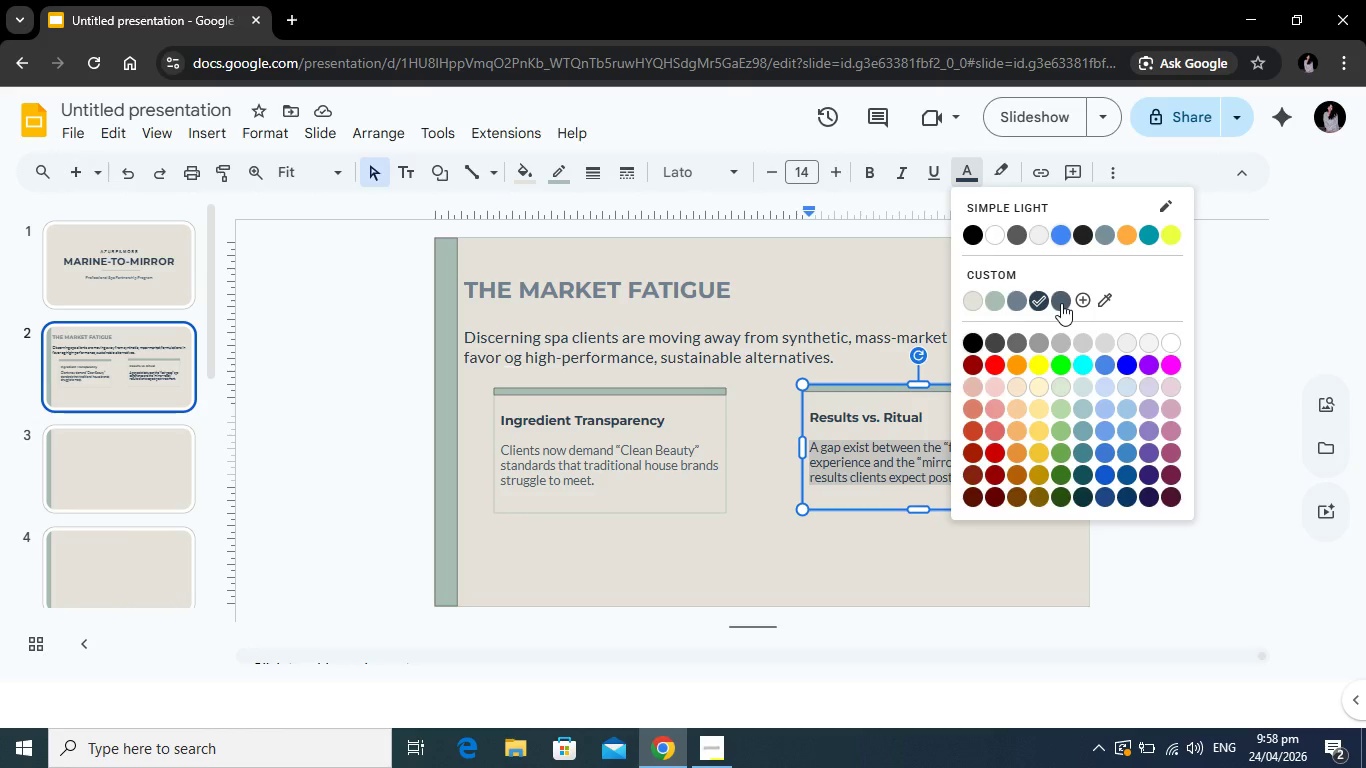 
left_click([1061, 303])
 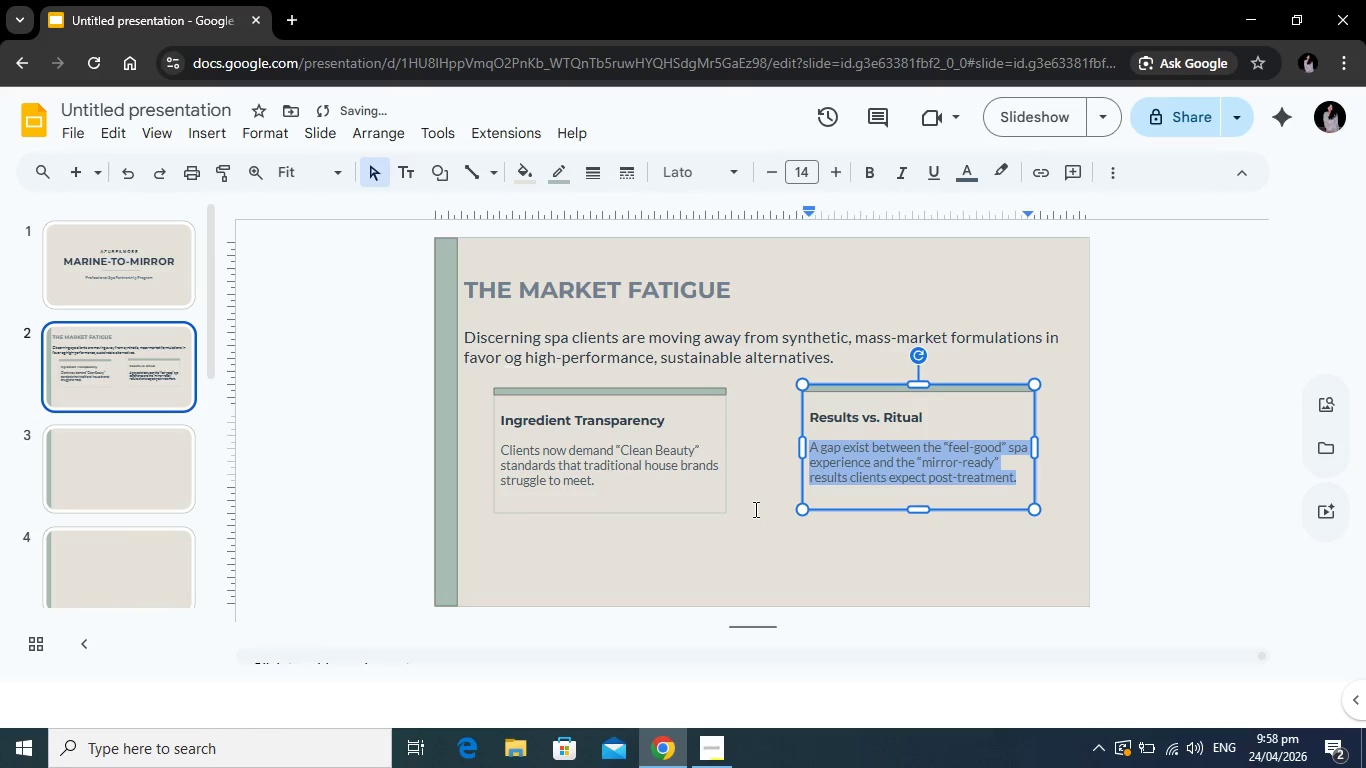 
left_click([754, 509])
 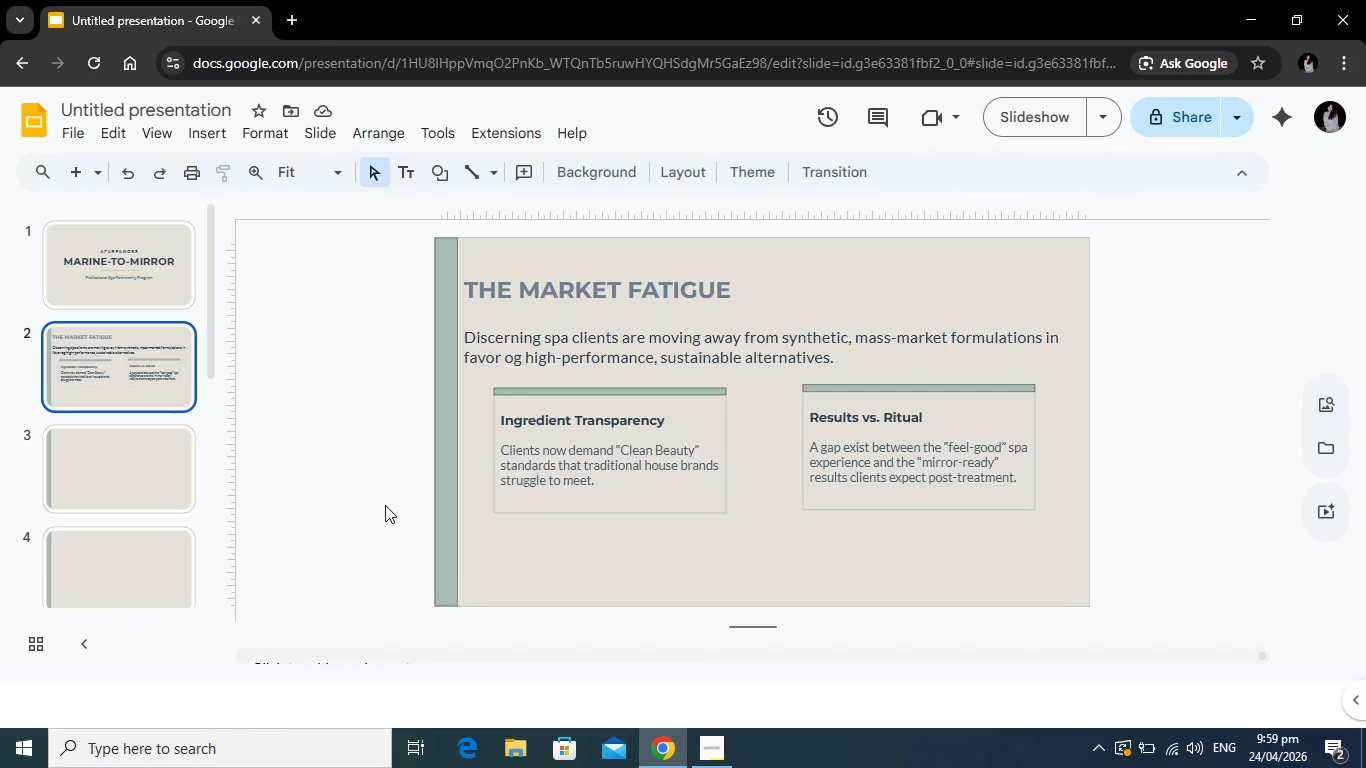 
wait(25.33)
 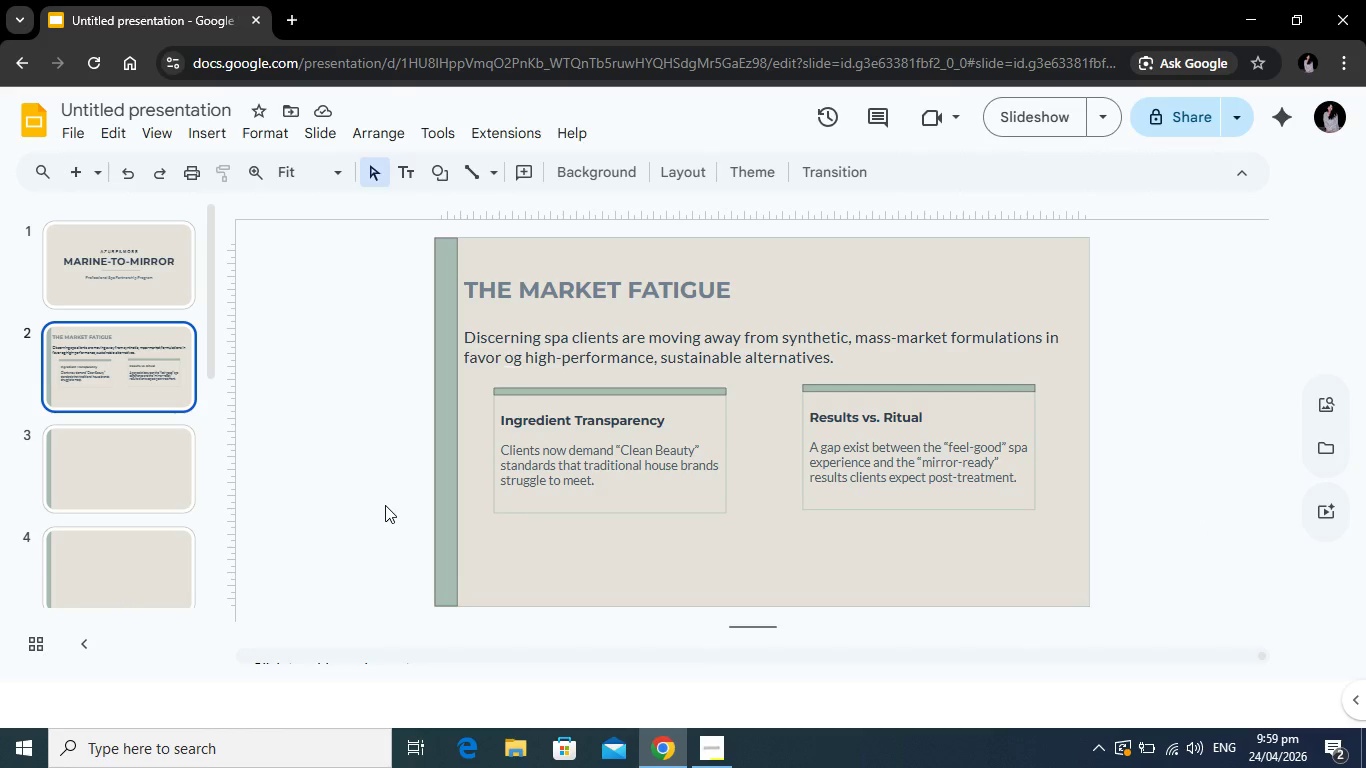 
left_click([438, 168])
 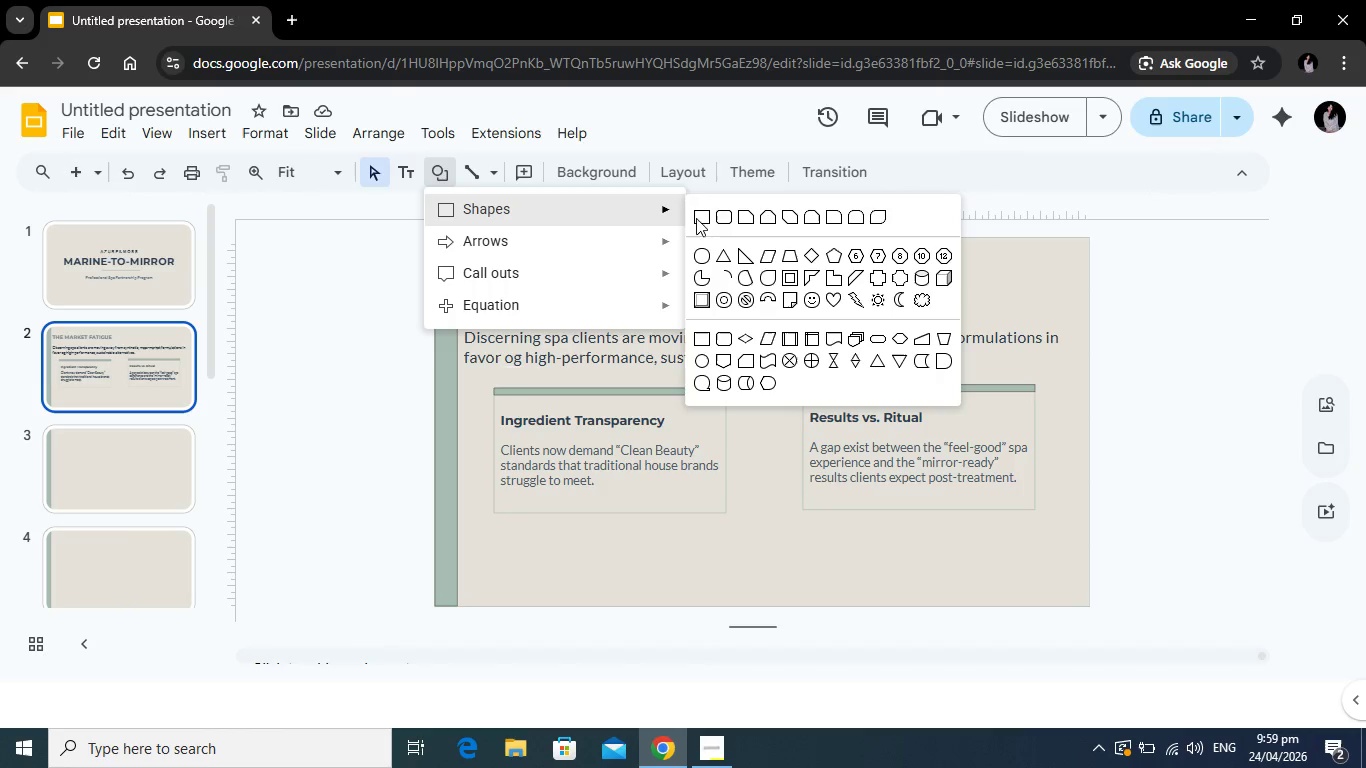 
left_click([702, 216])
 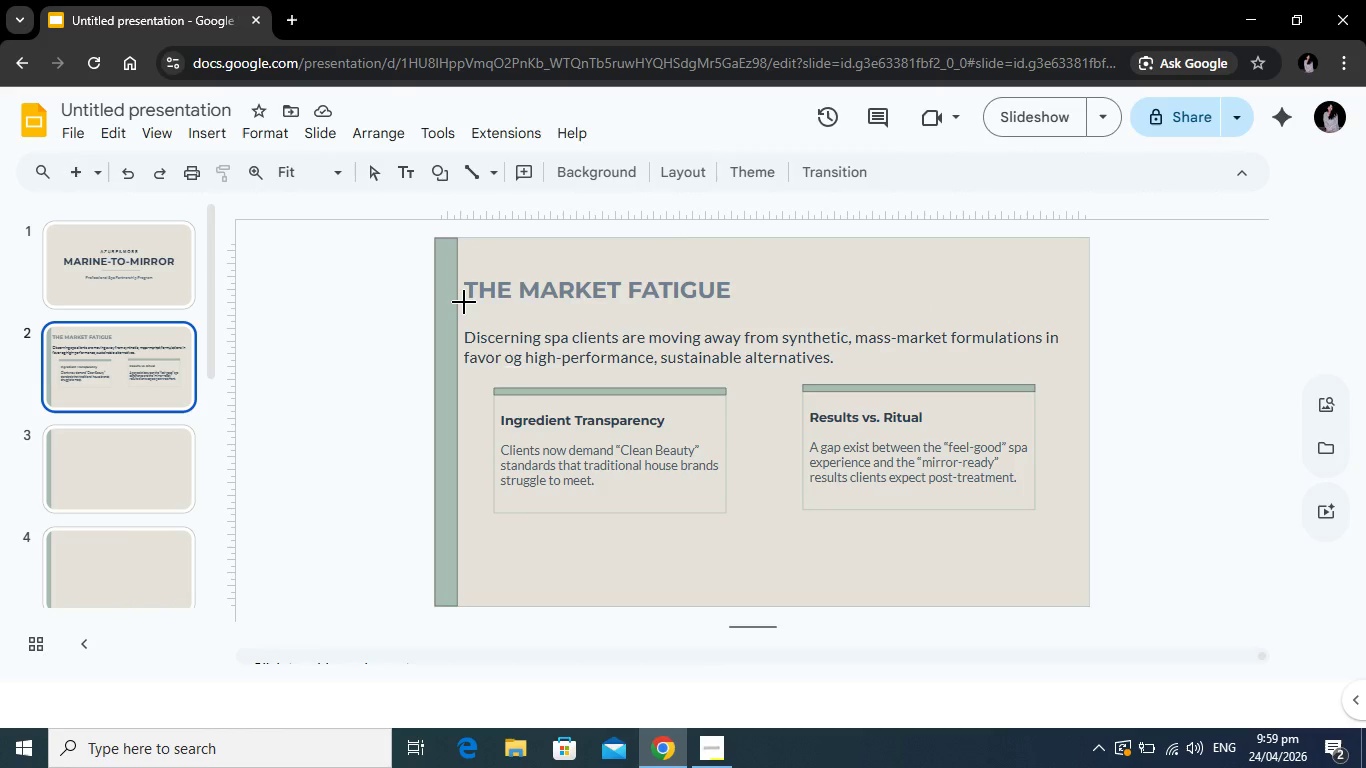 
wait(5.81)
 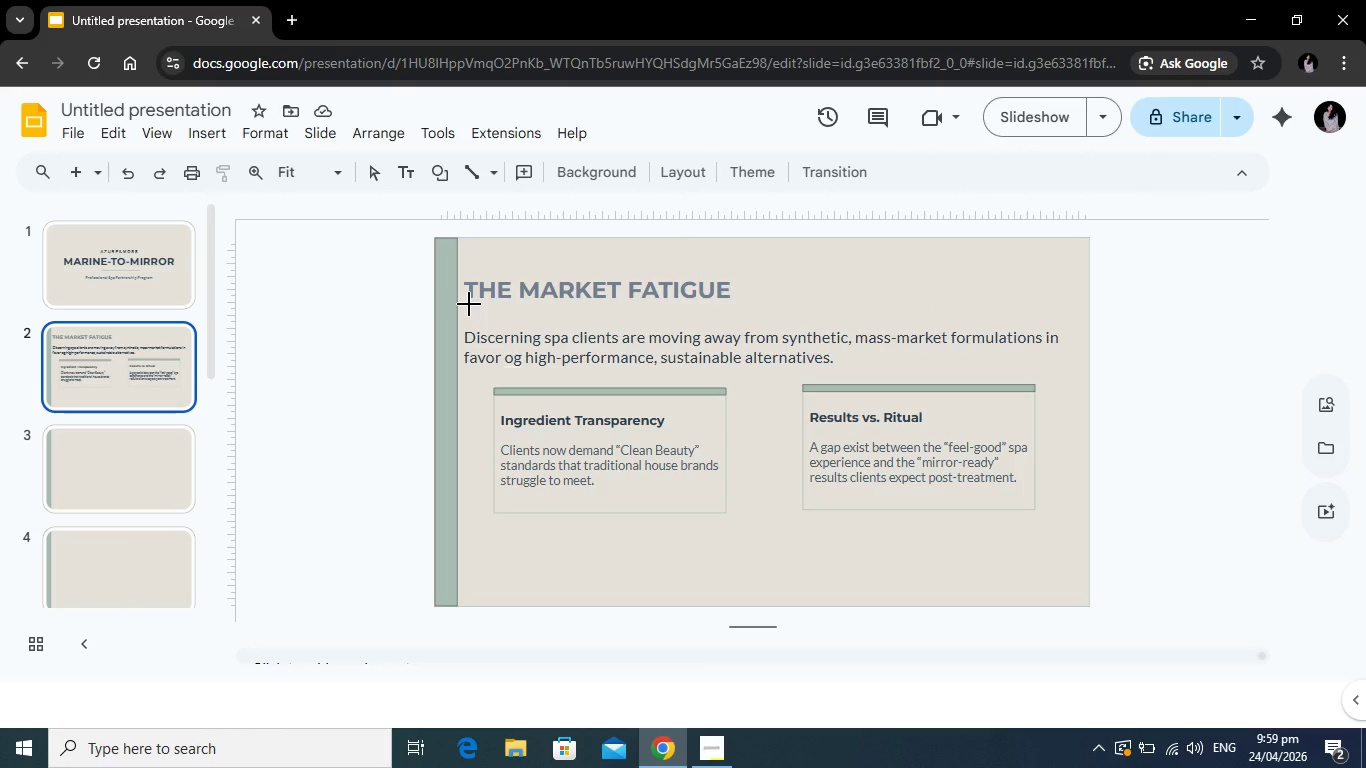 
left_click_drag(start_coordinate=[470, 304], to_coordinate=[1055, 305])
 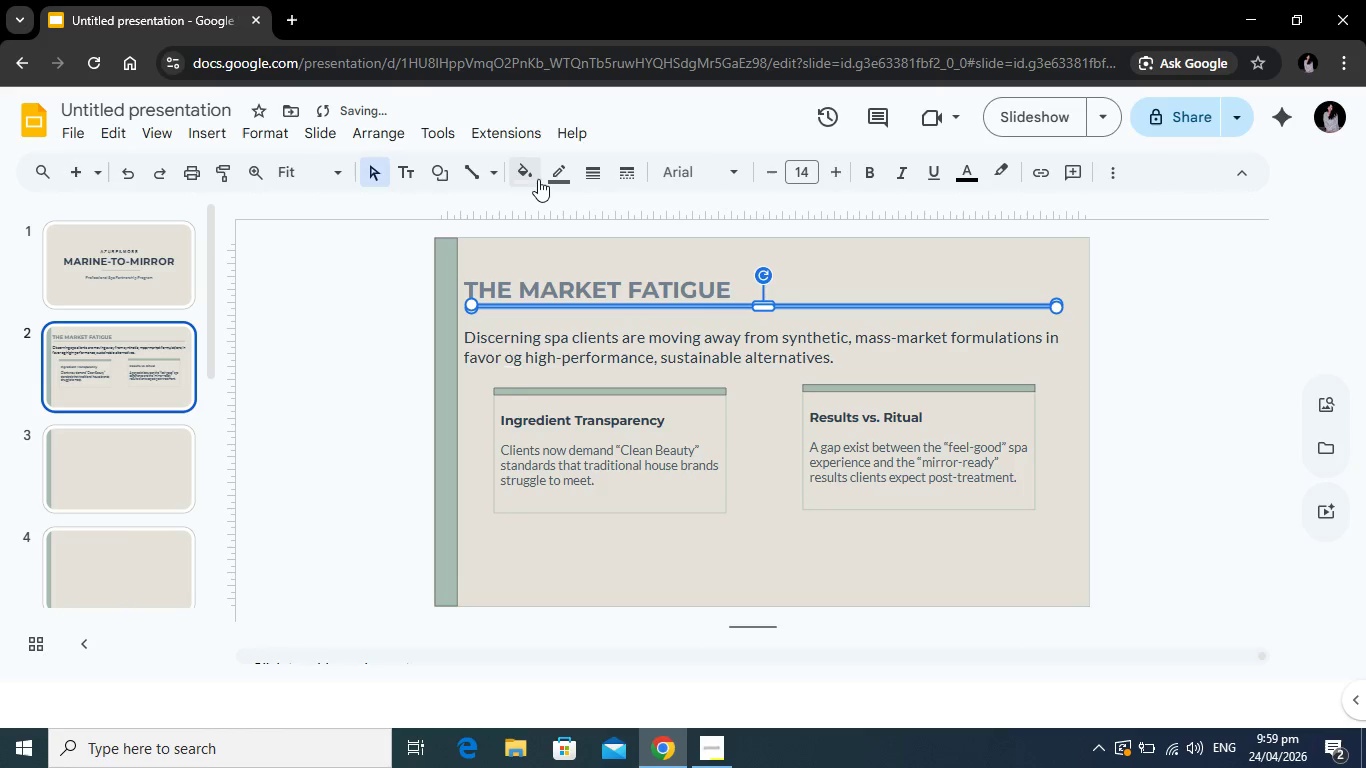 
left_click([534, 175])
 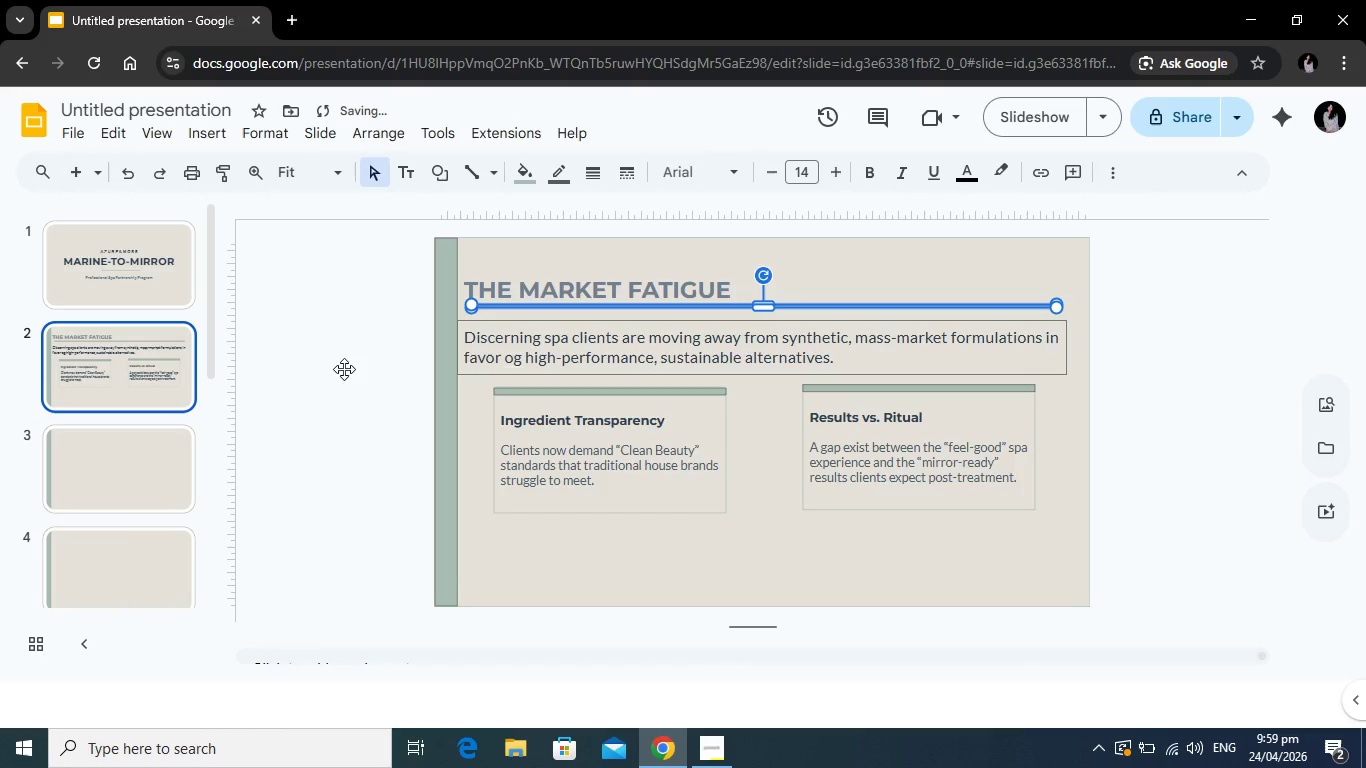 
left_click([341, 370])
 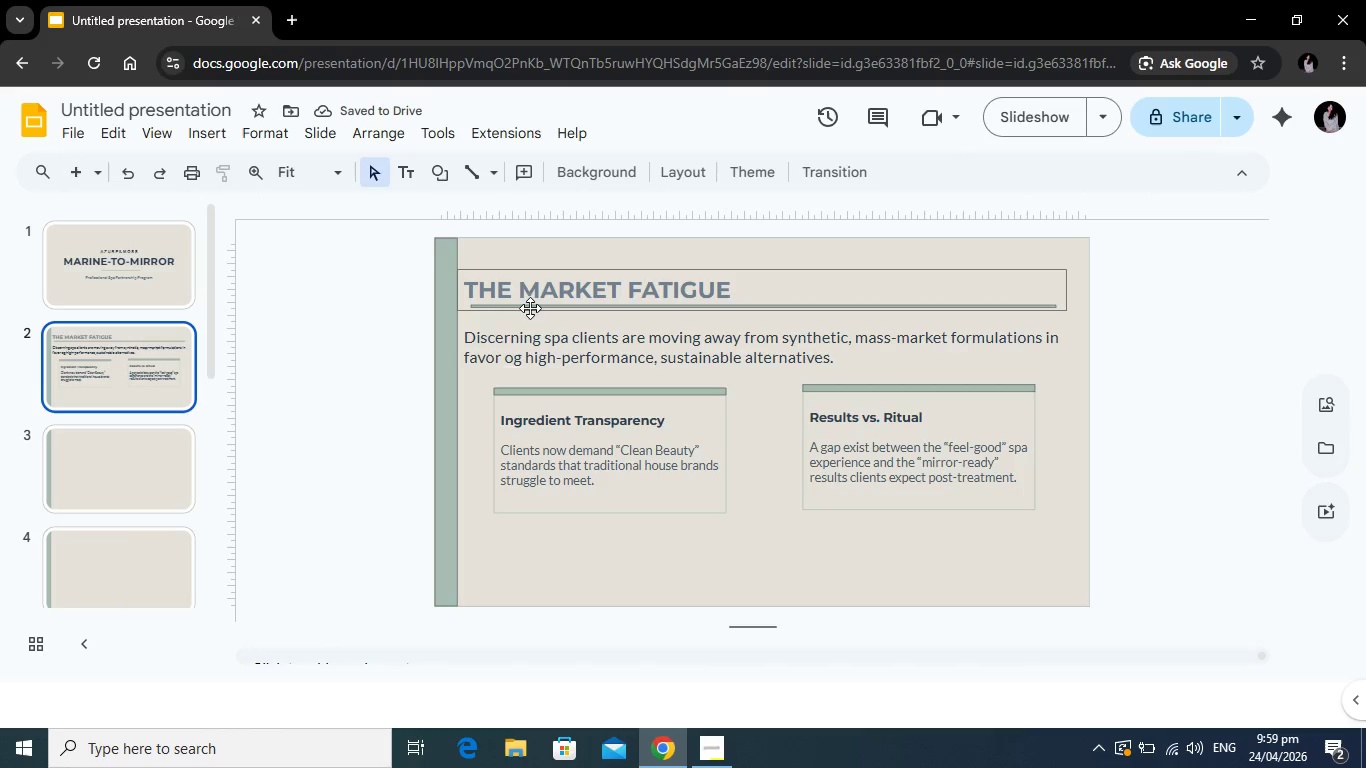 
left_click_drag(start_coordinate=[528, 306], to_coordinate=[521, 308])
 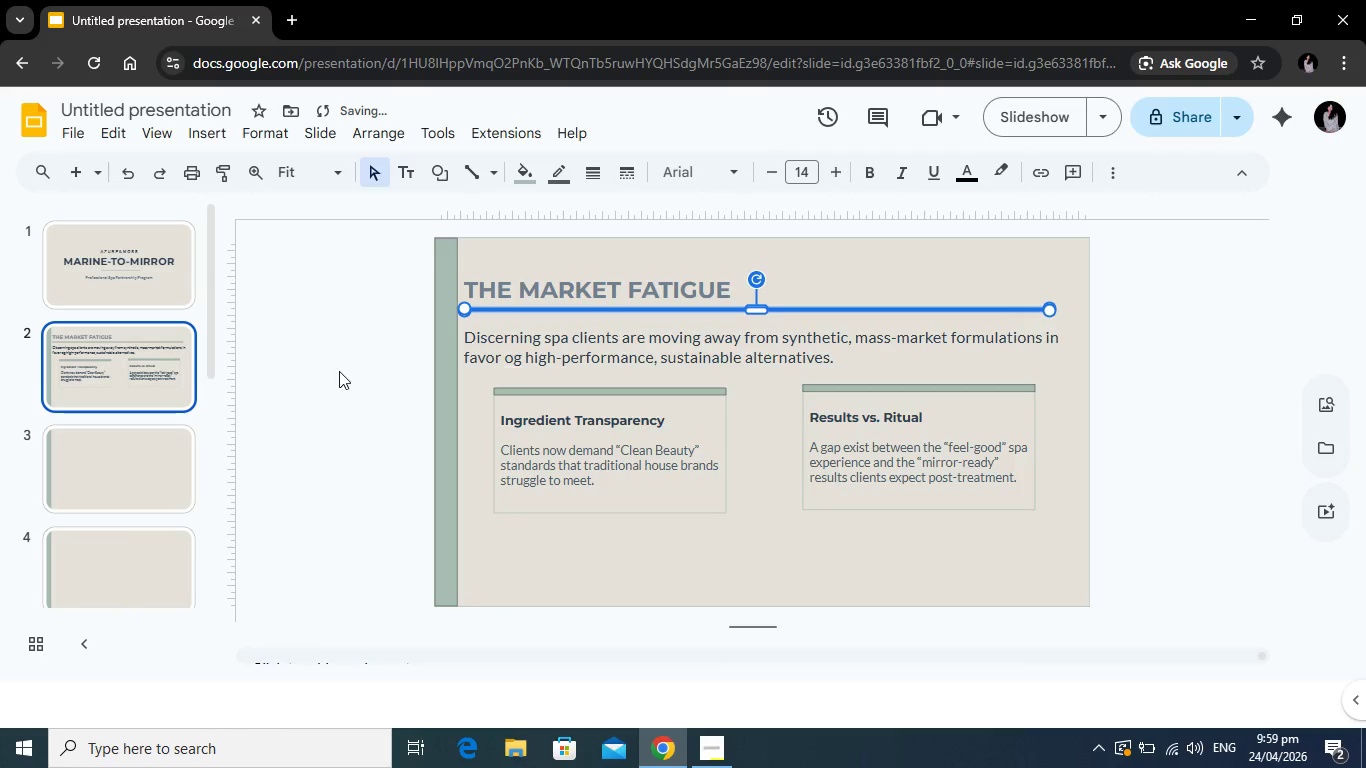 
left_click([339, 371])
 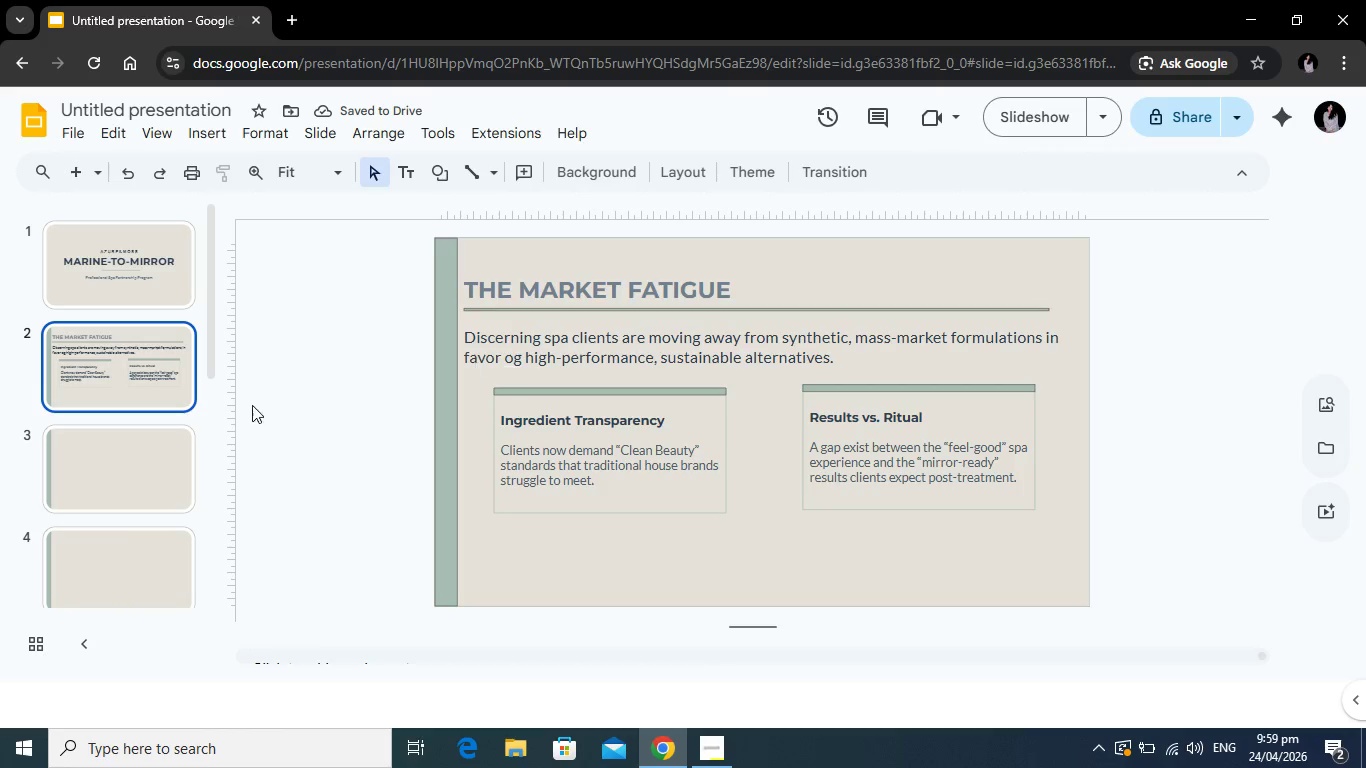 
wait(5.3)
 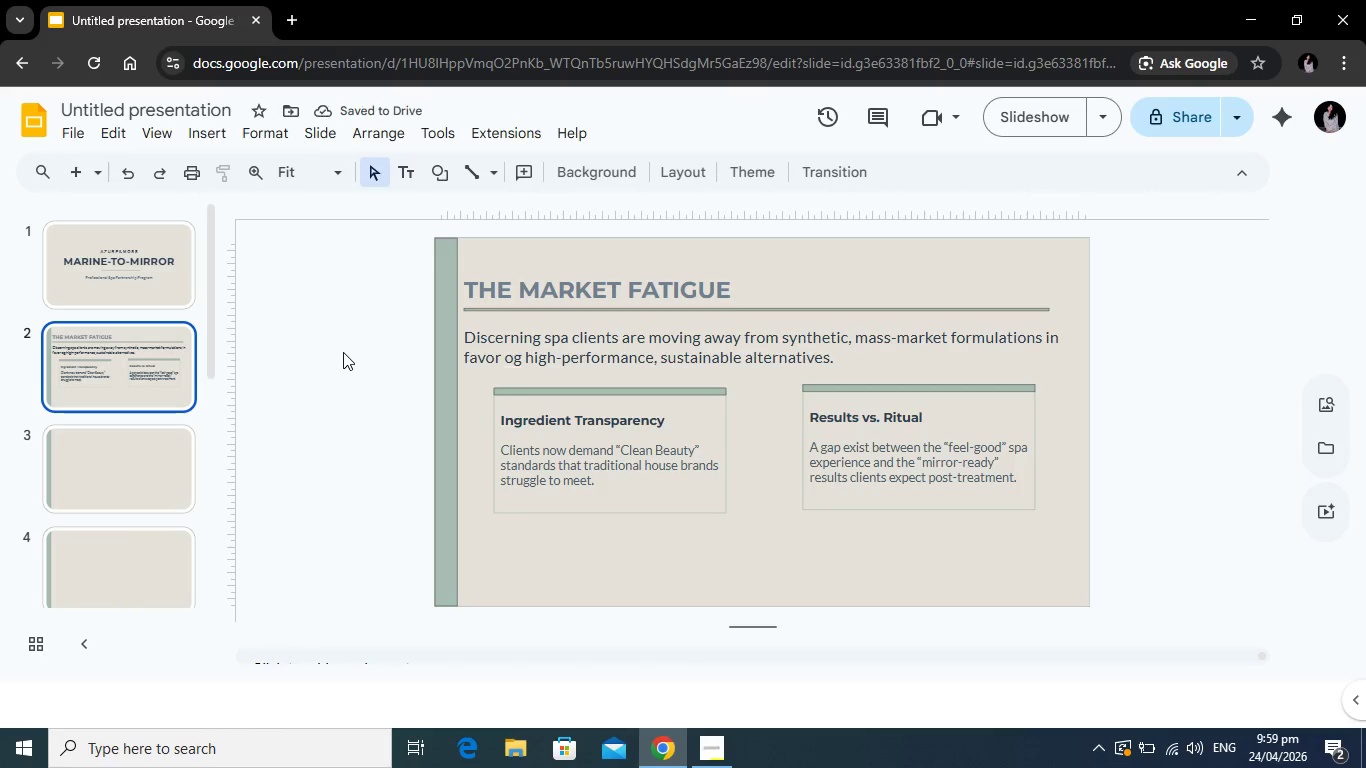 
left_click([590, 311])
 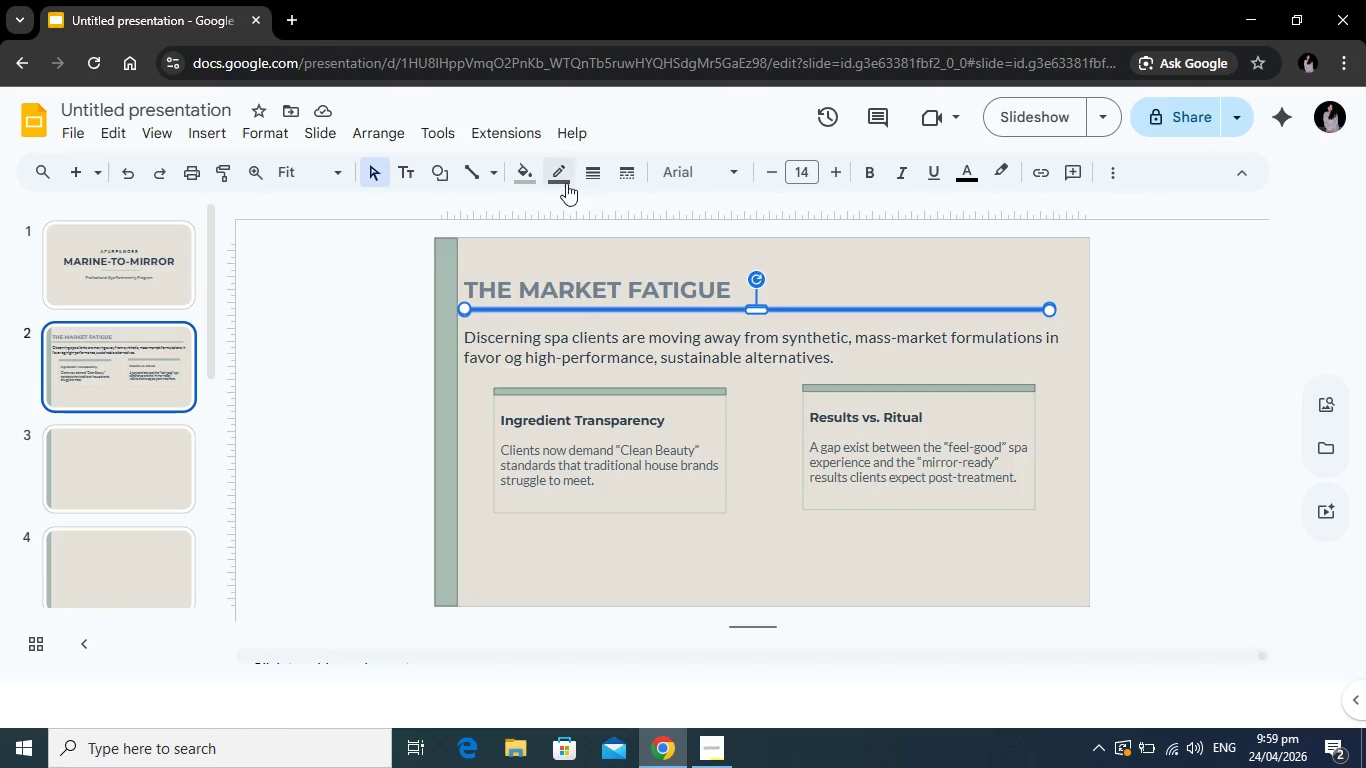 
left_click([562, 174])
 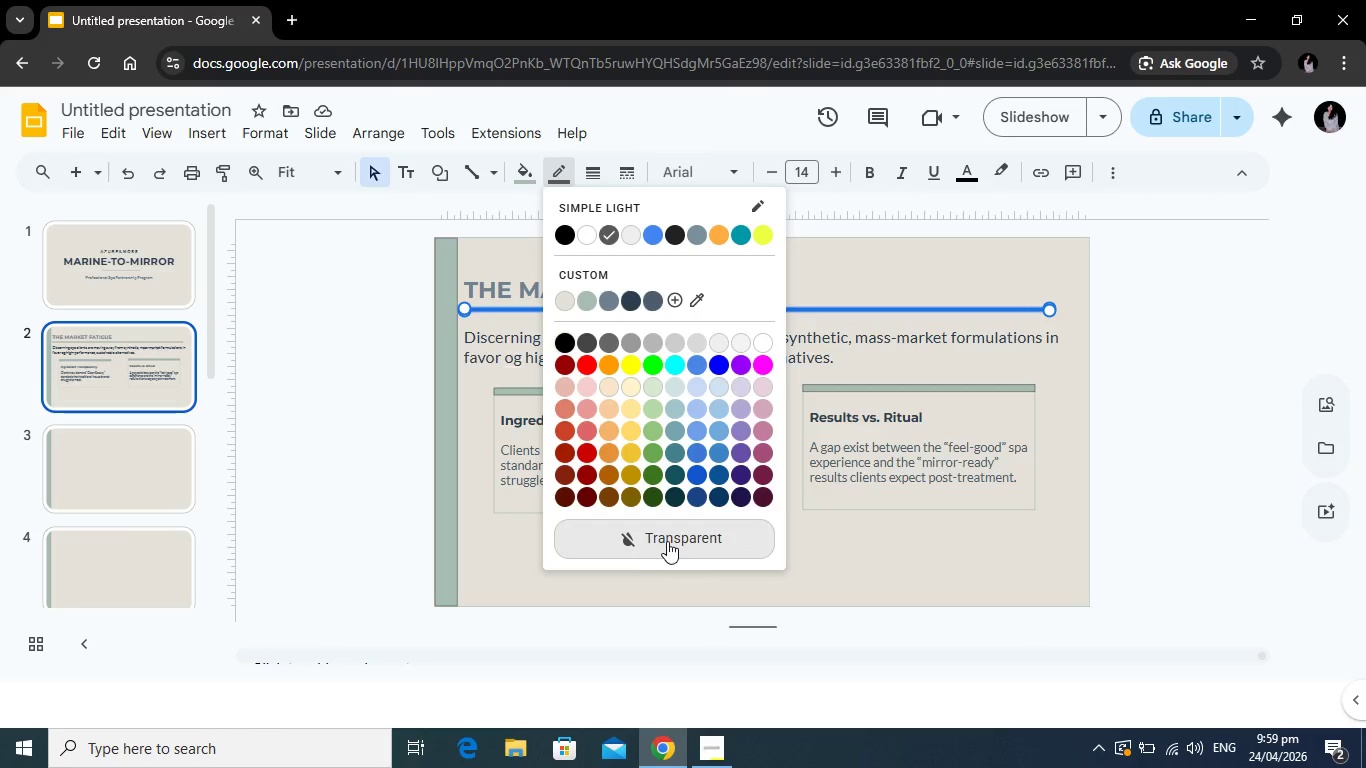 
left_click([668, 540])
 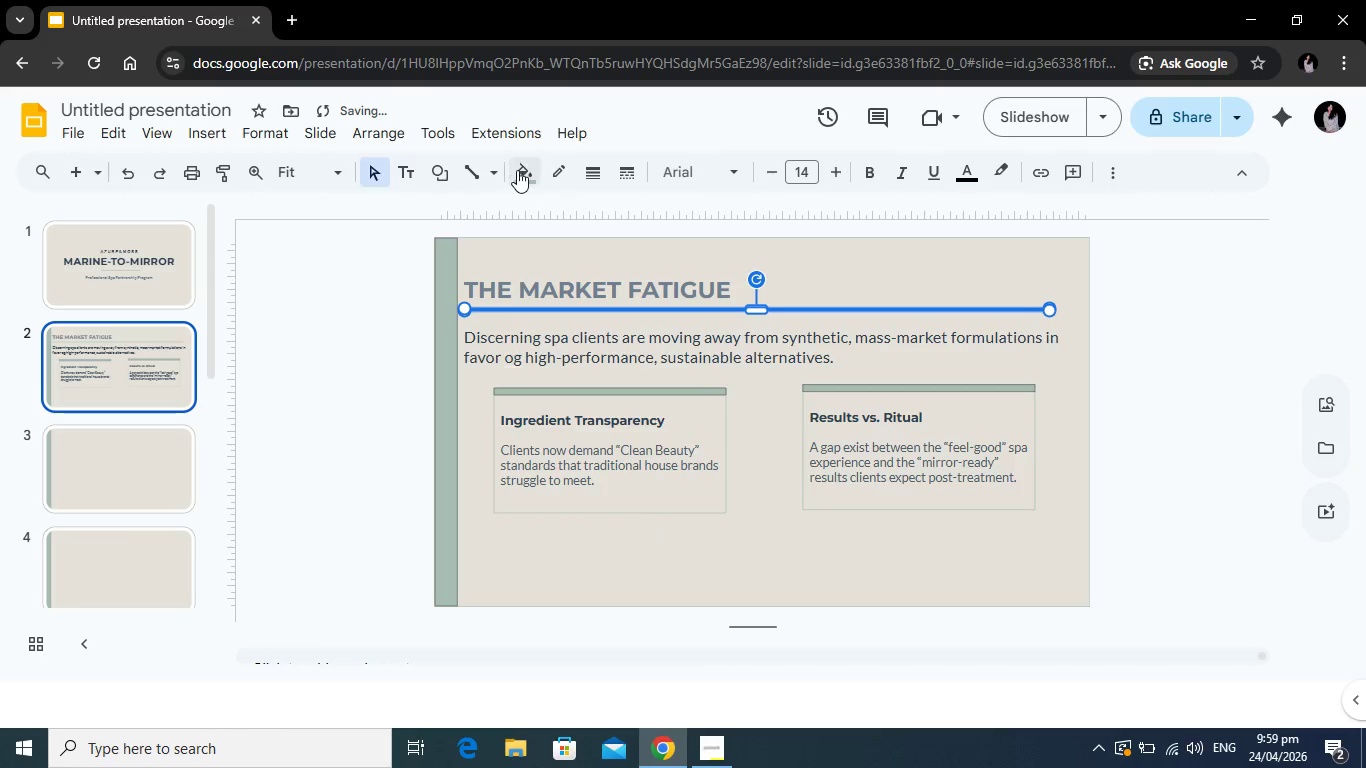 
left_click([517, 170])
 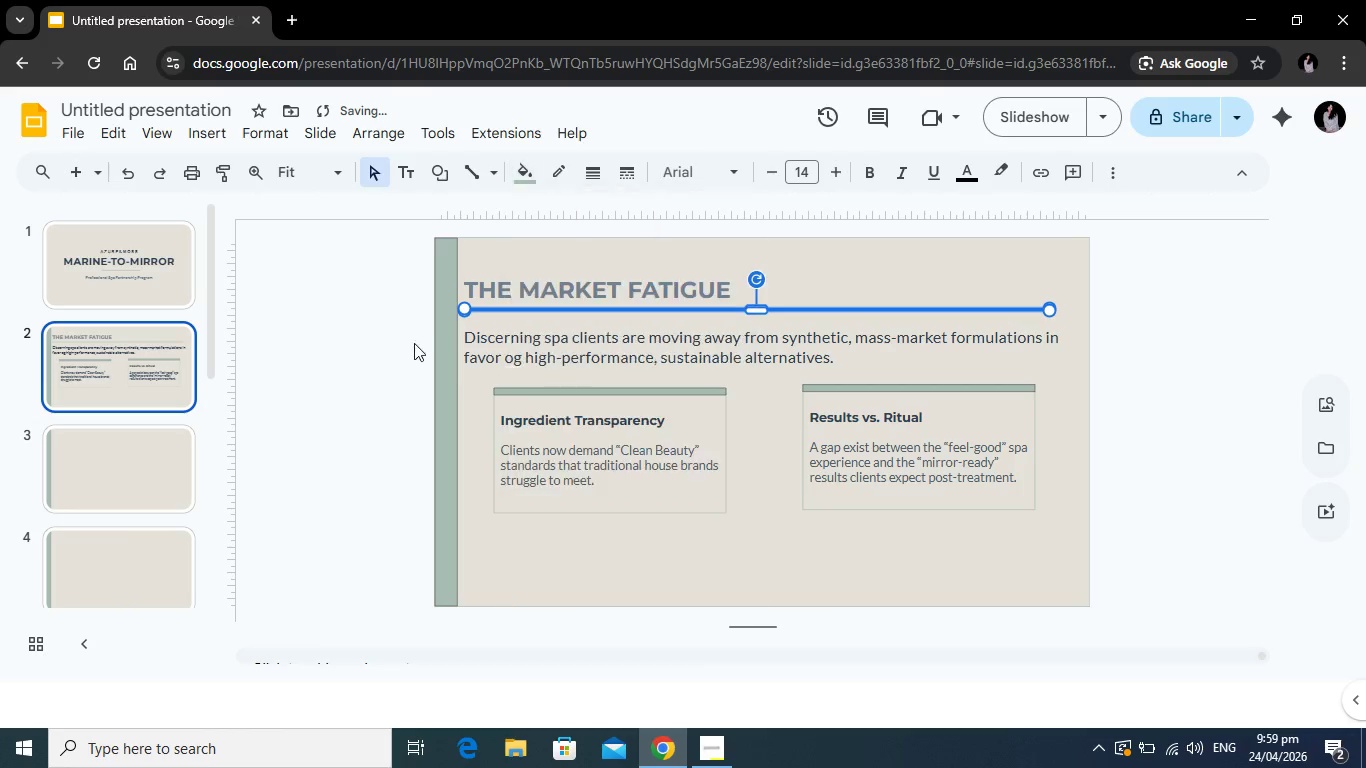 
double_click([322, 347])
 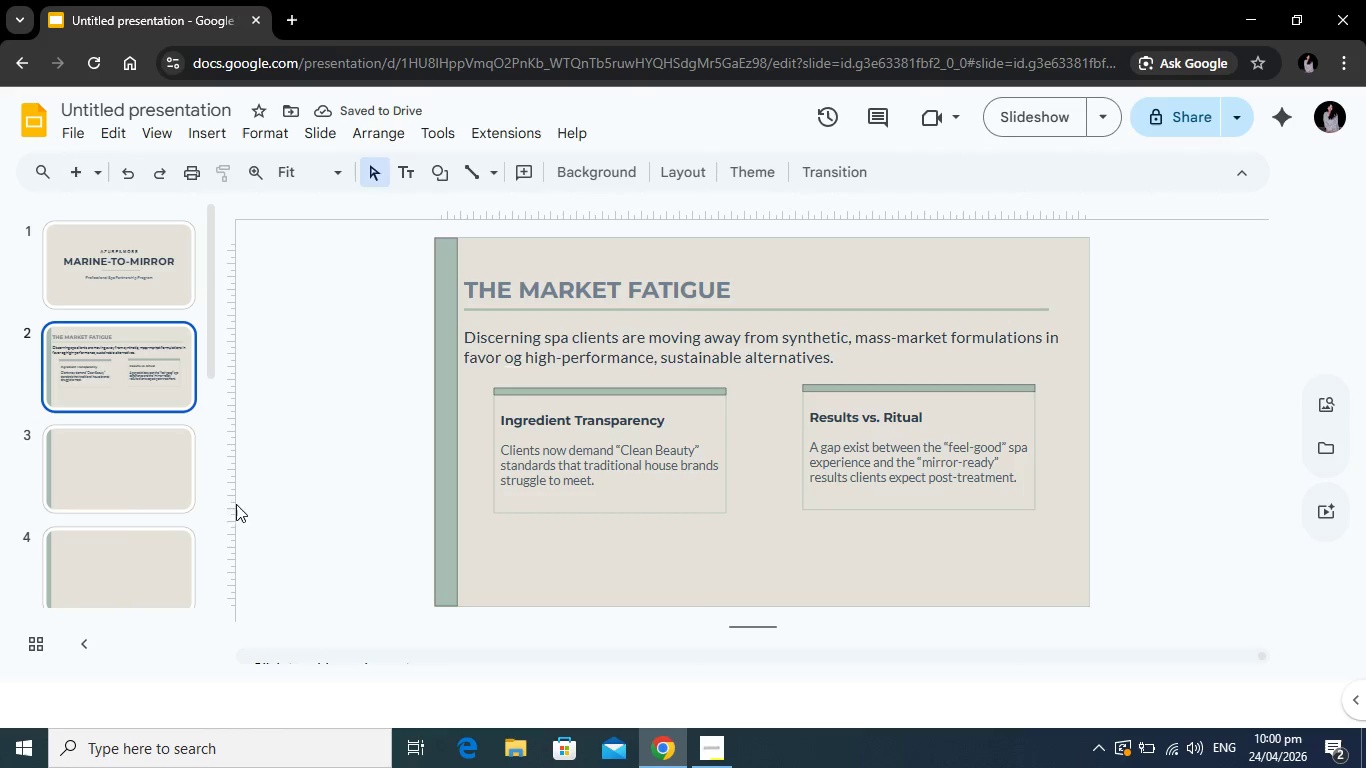 
left_click([115, 483])
 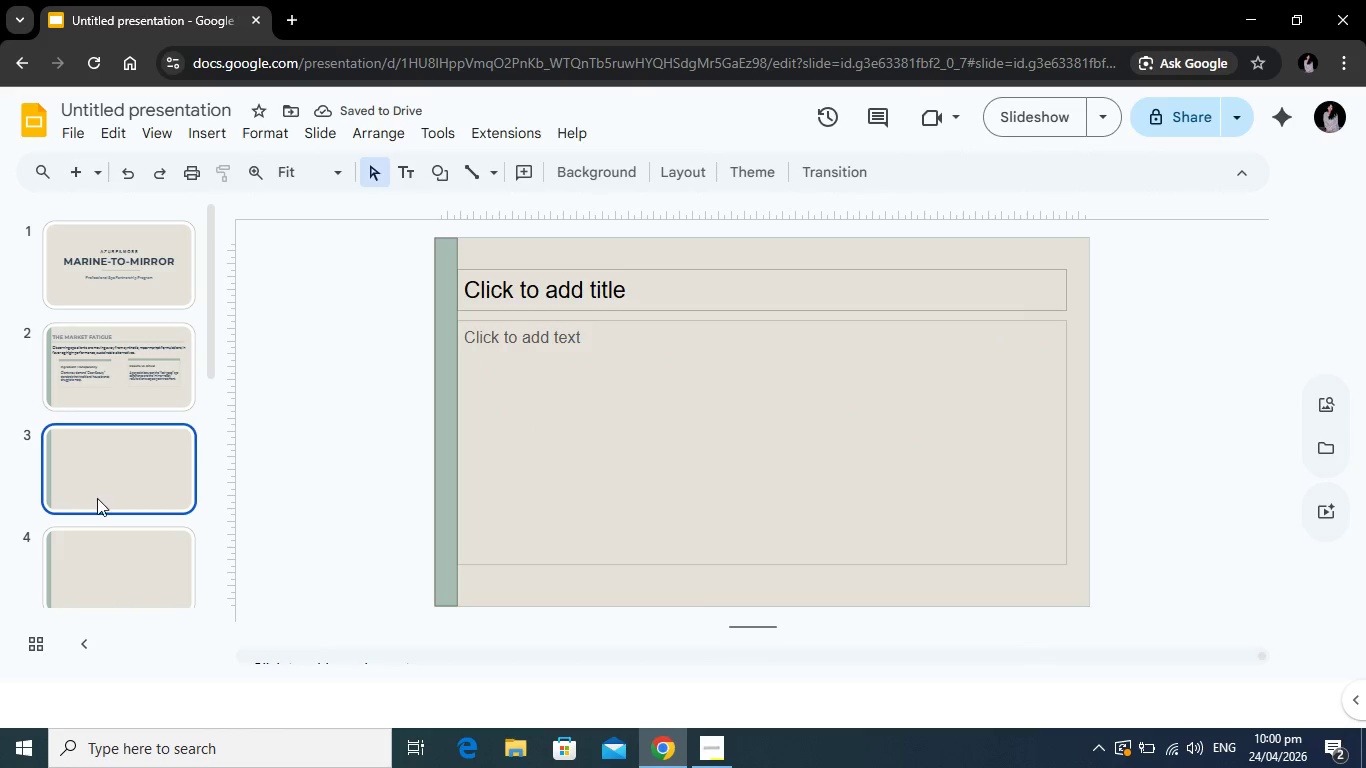 
left_click([123, 543])
 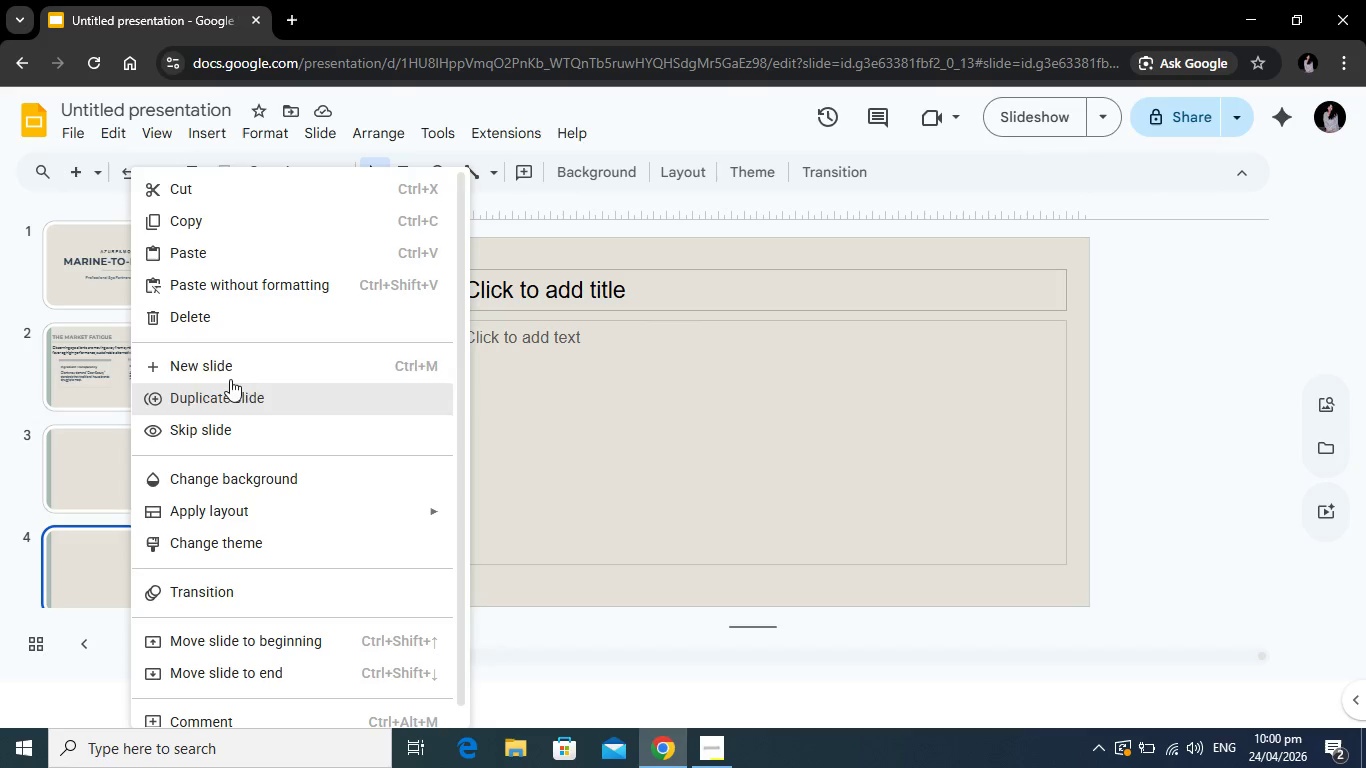 
left_click([241, 315])
 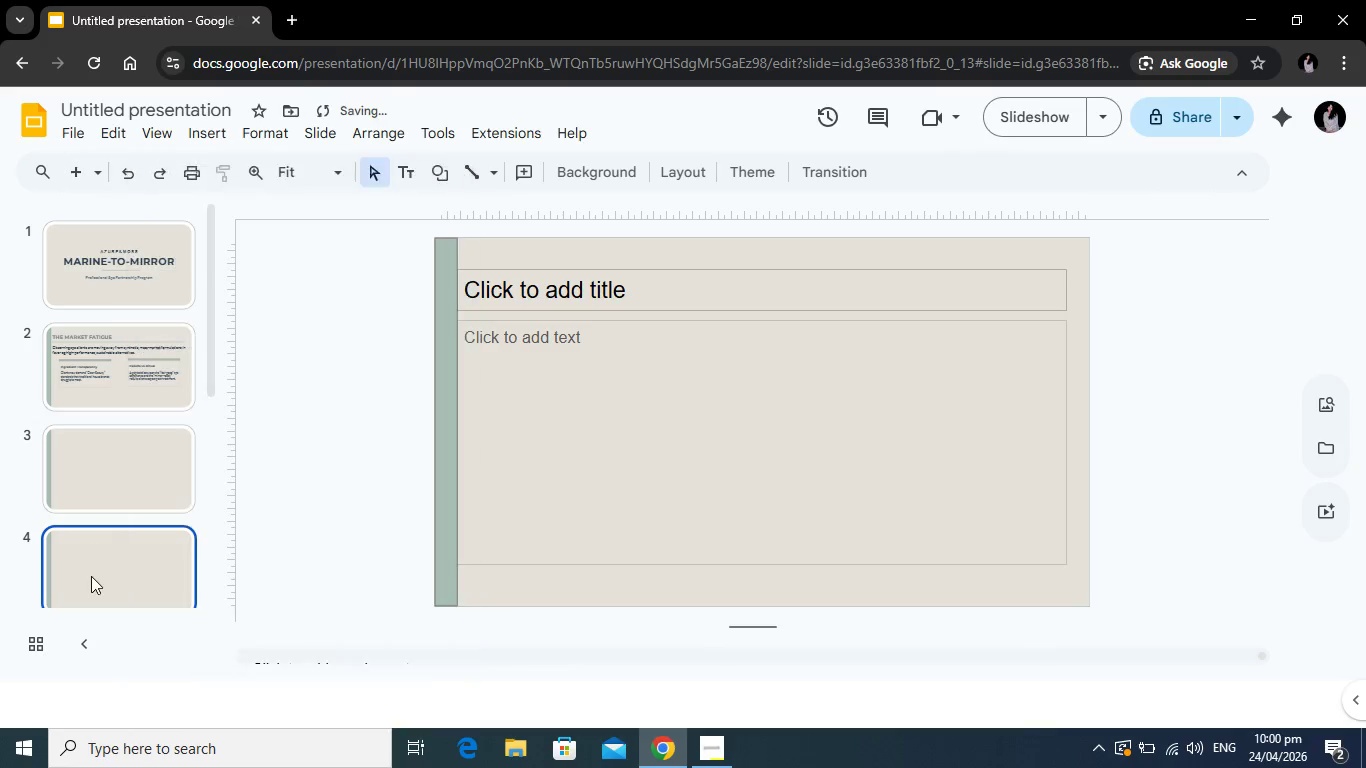 
mouse_move([113, 560])
 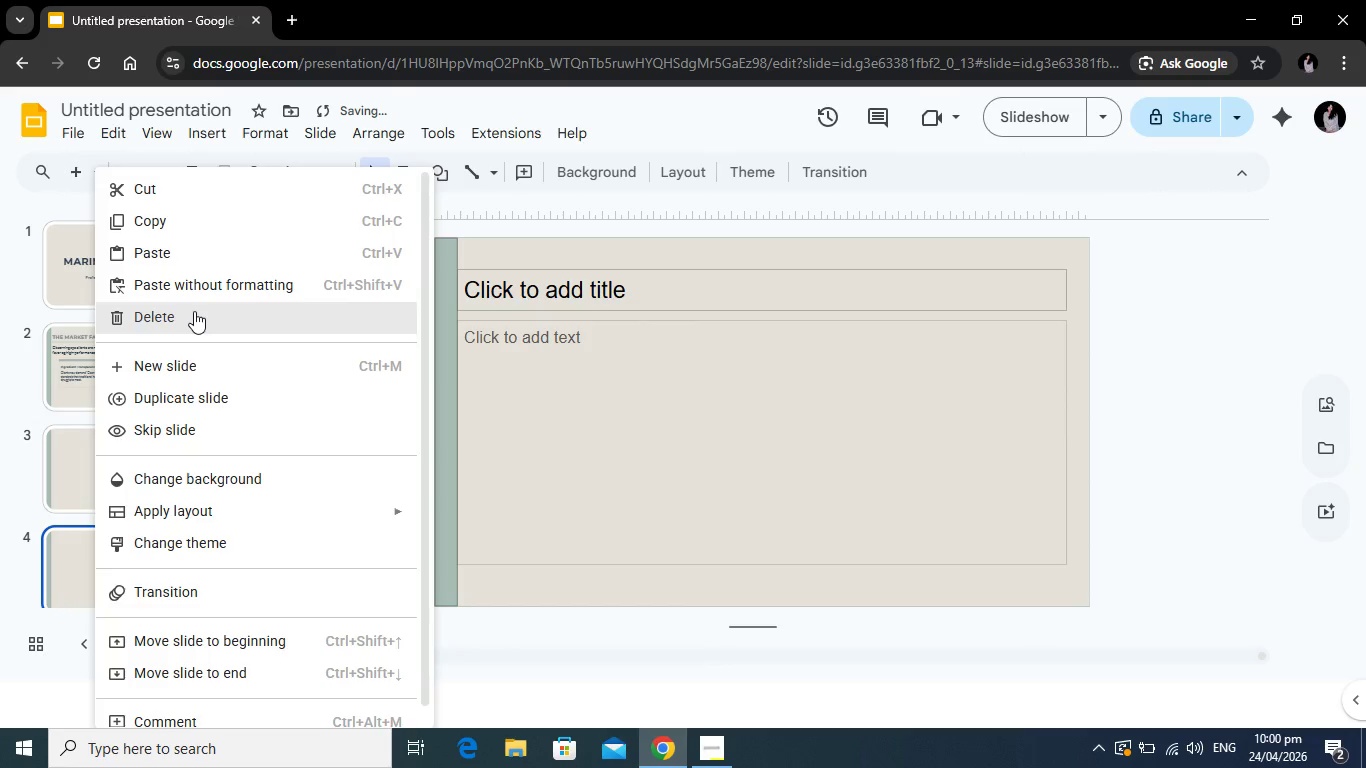 
left_click([194, 311])
 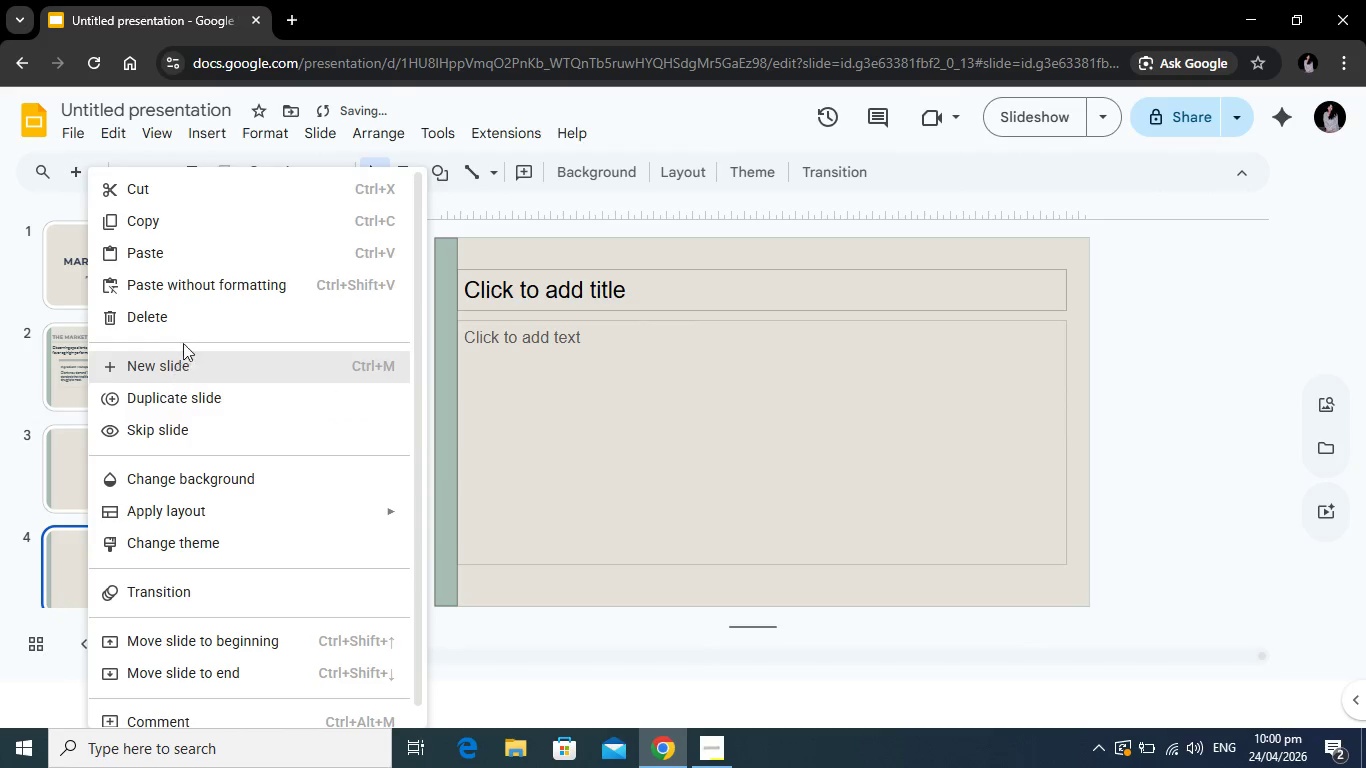 
left_click([185, 325])
 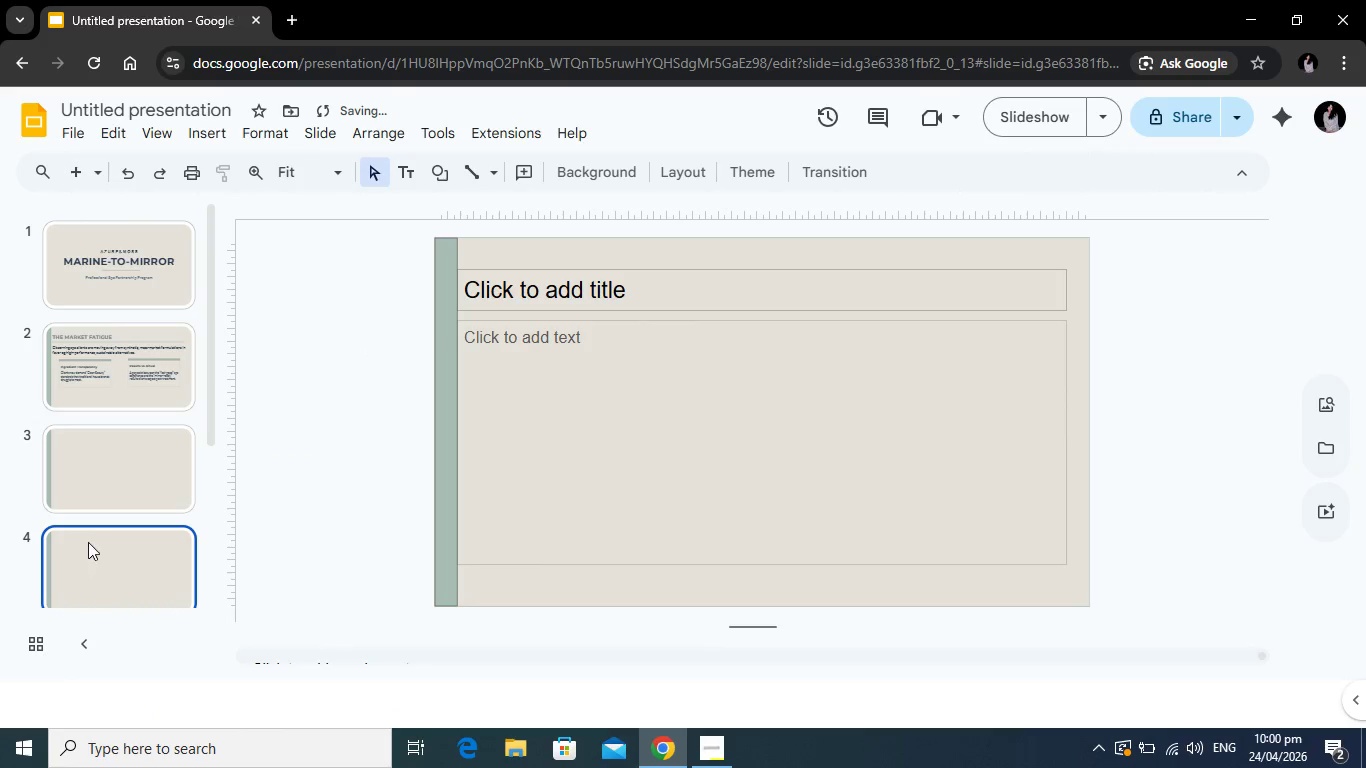 
scroll: coordinate [93, 530], scroll_direction: down, amount: 5.0
 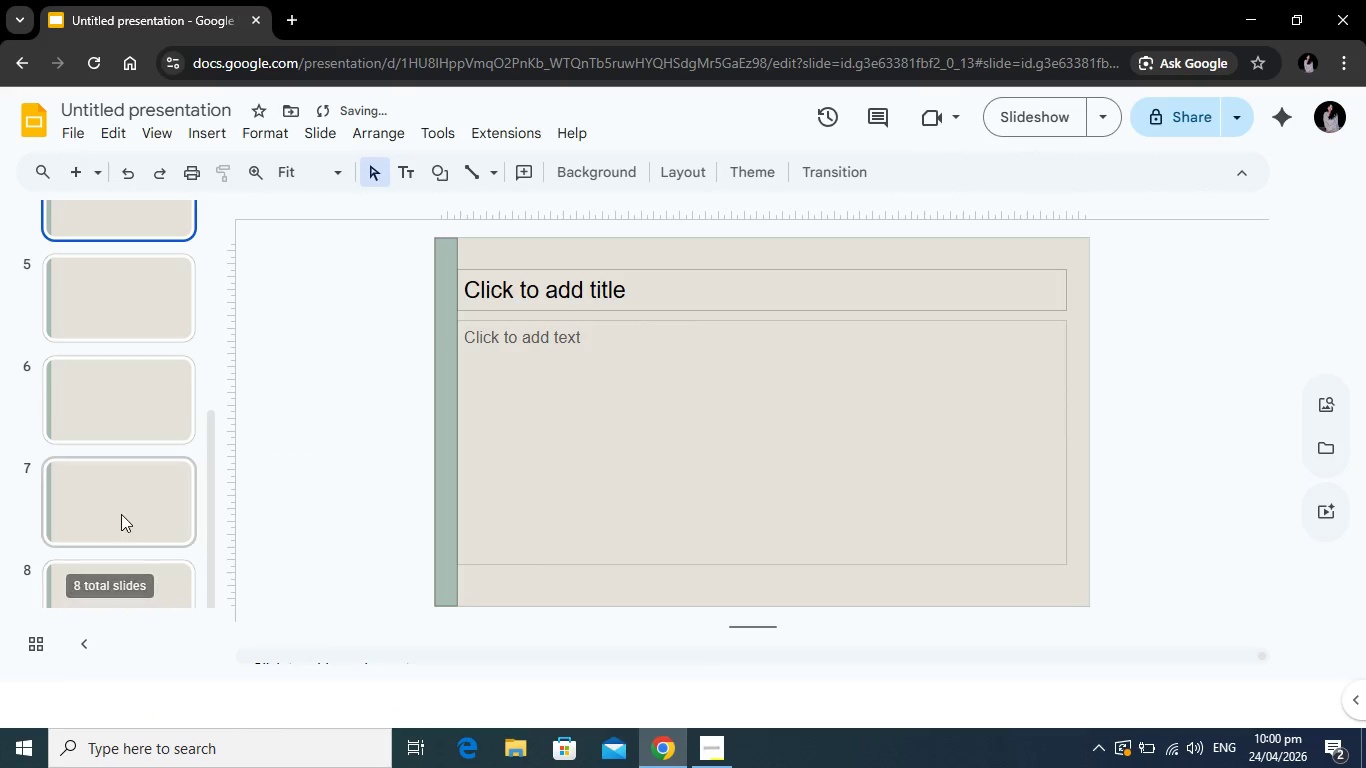 
right_click([121, 514])
 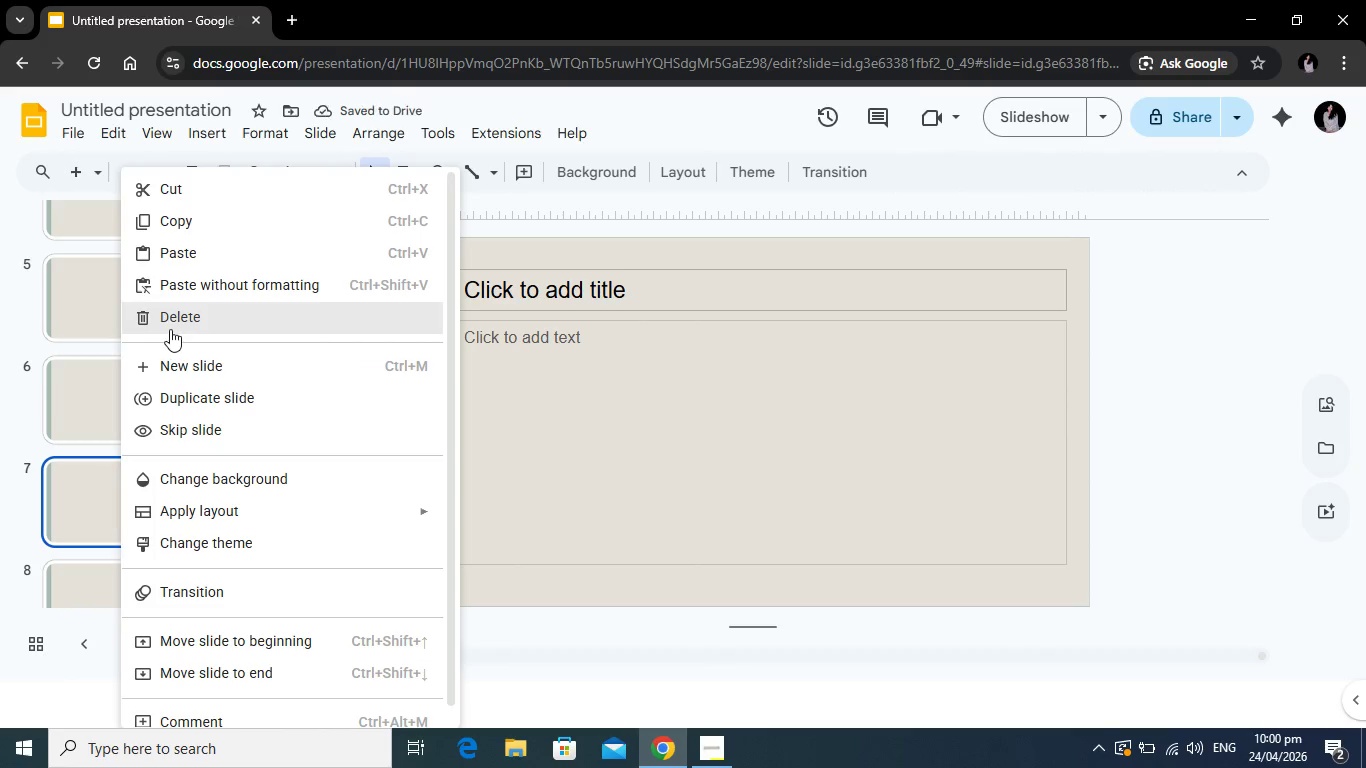 
left_click([174, 323])
 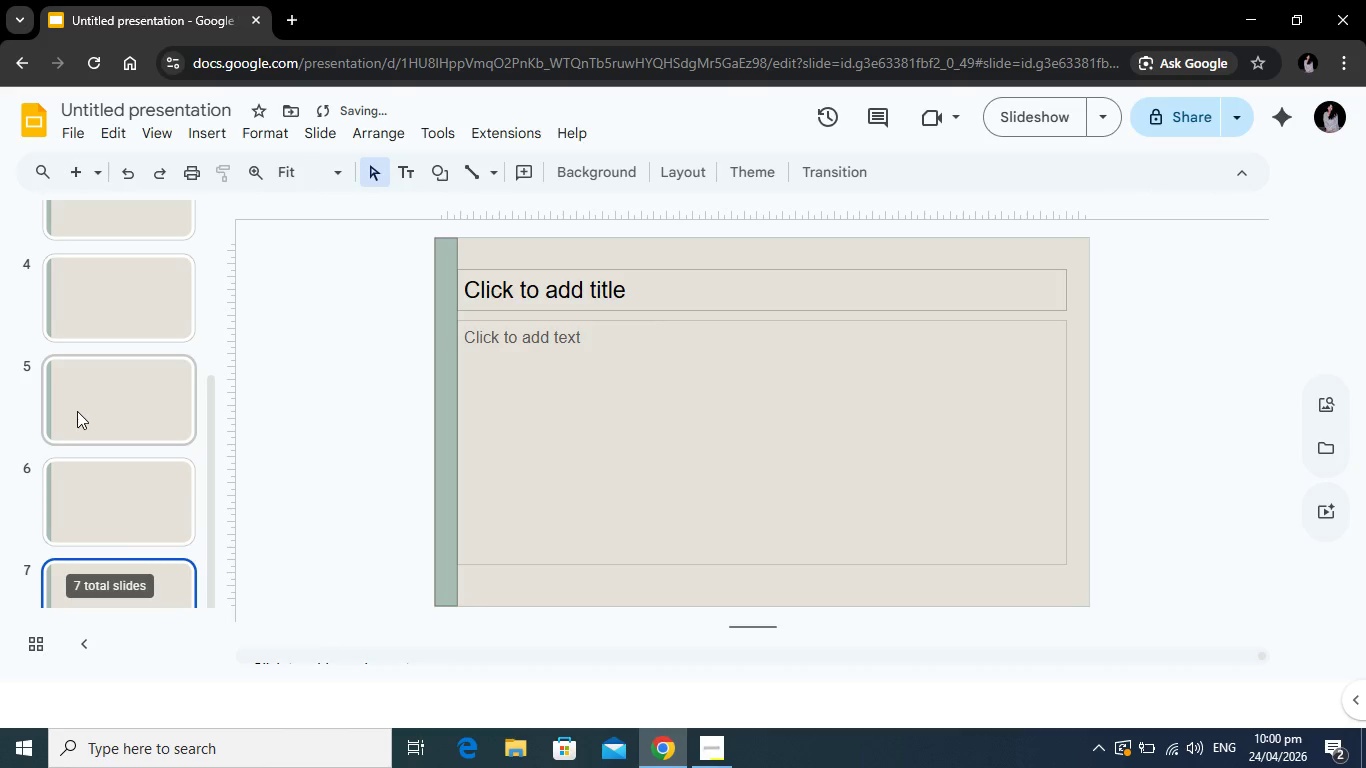 
right_click([77, 411])
 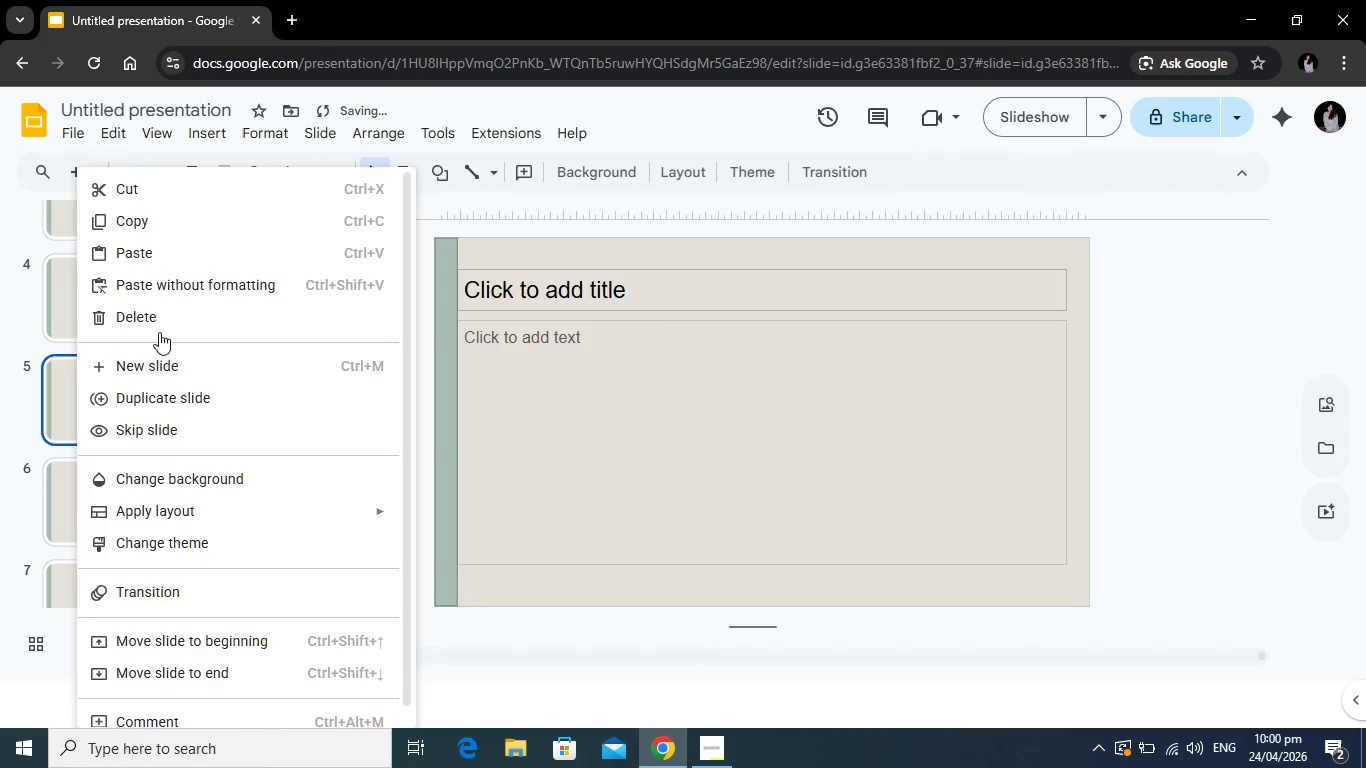 
left_click([167, 320])
 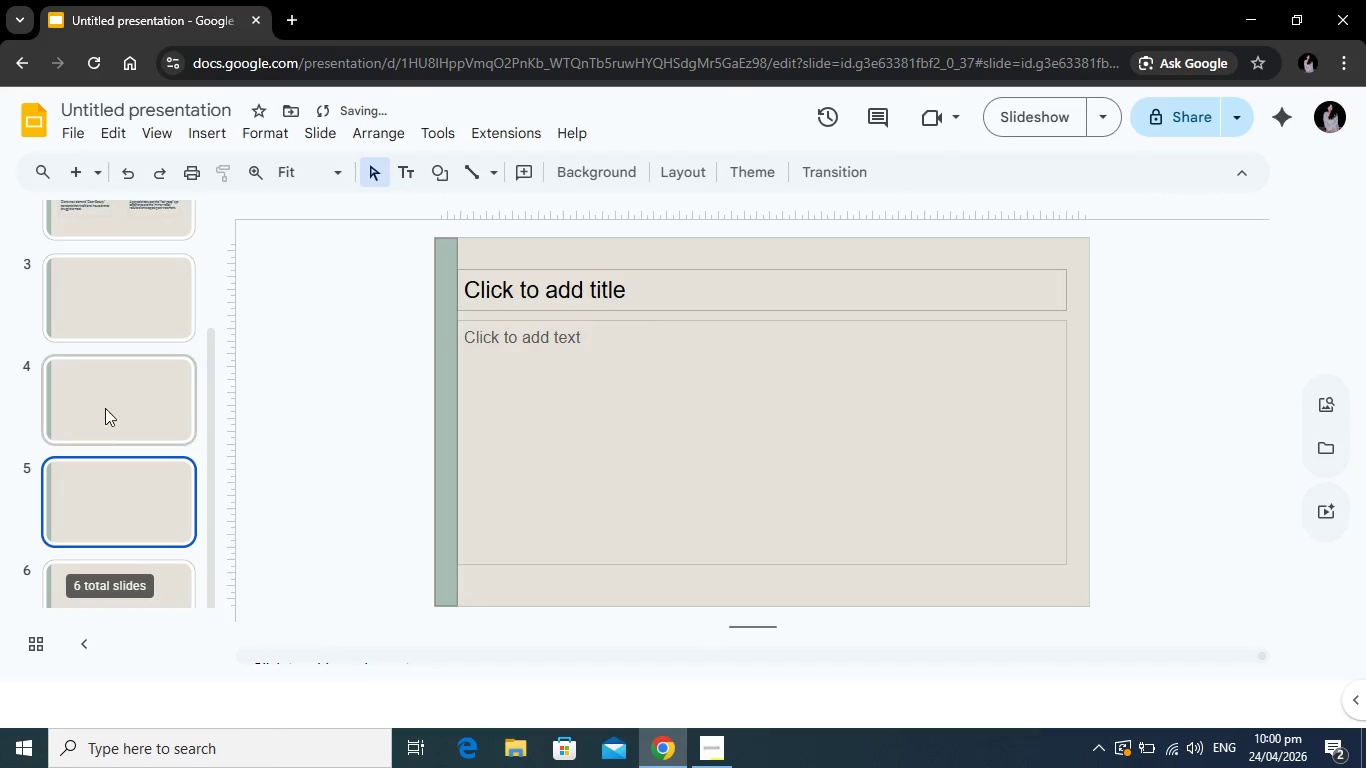 
right_click([108, 402])
 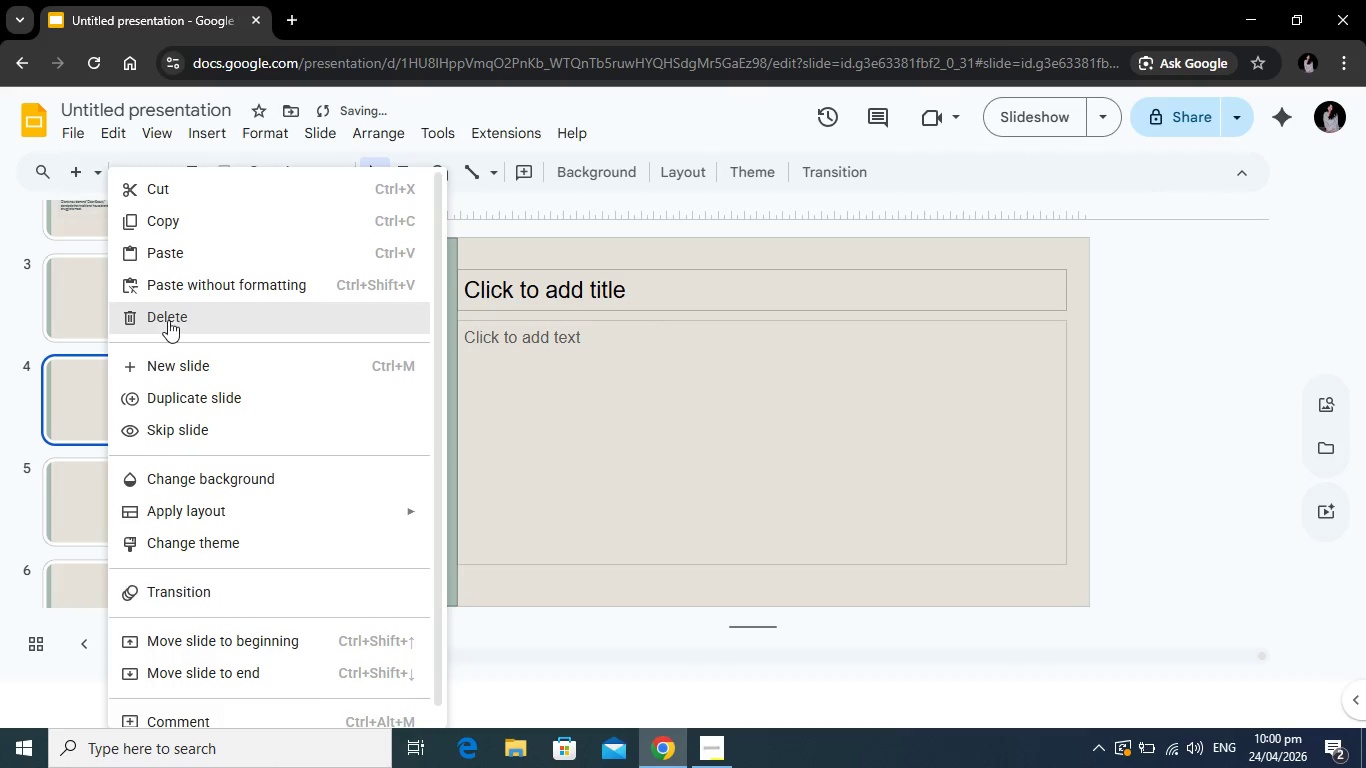 
left_click([169, 318])
 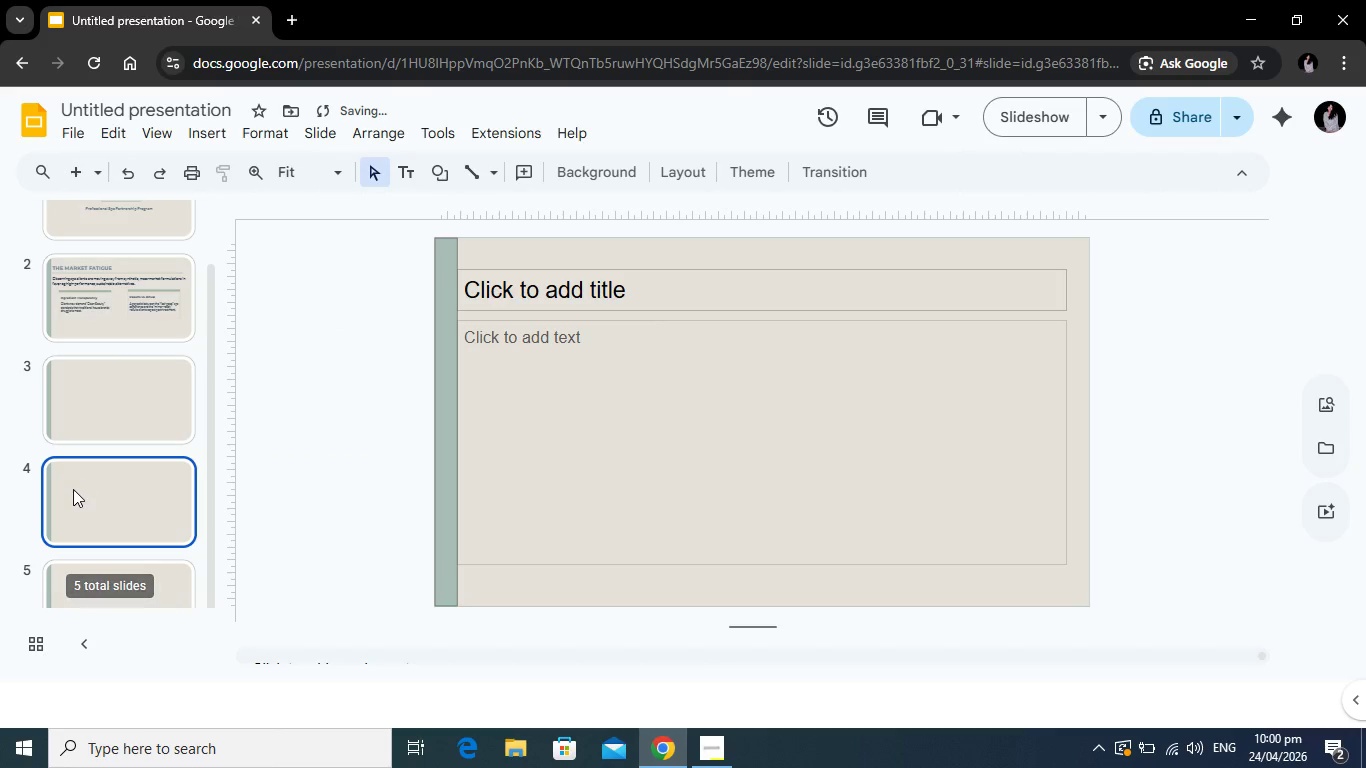 
right_click([74, 498])
 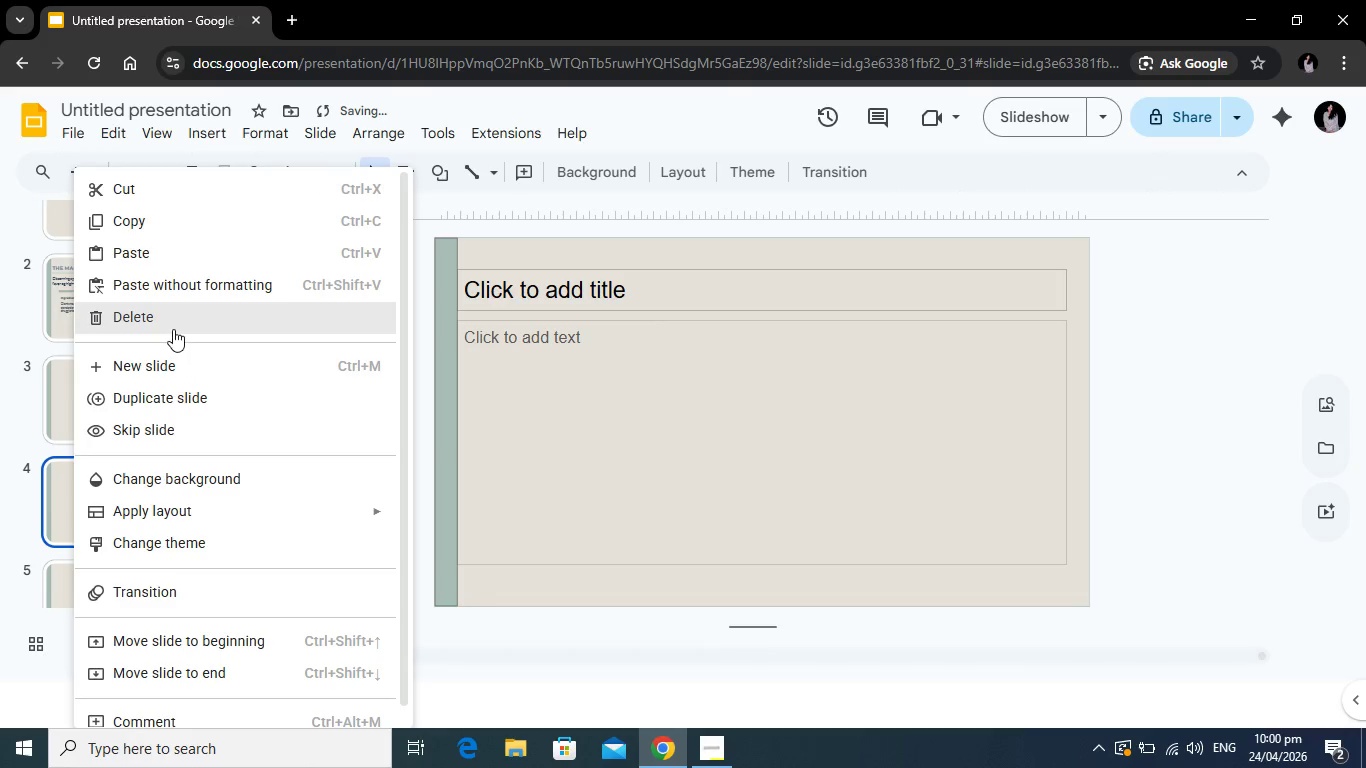 
left_click([173, 326])
 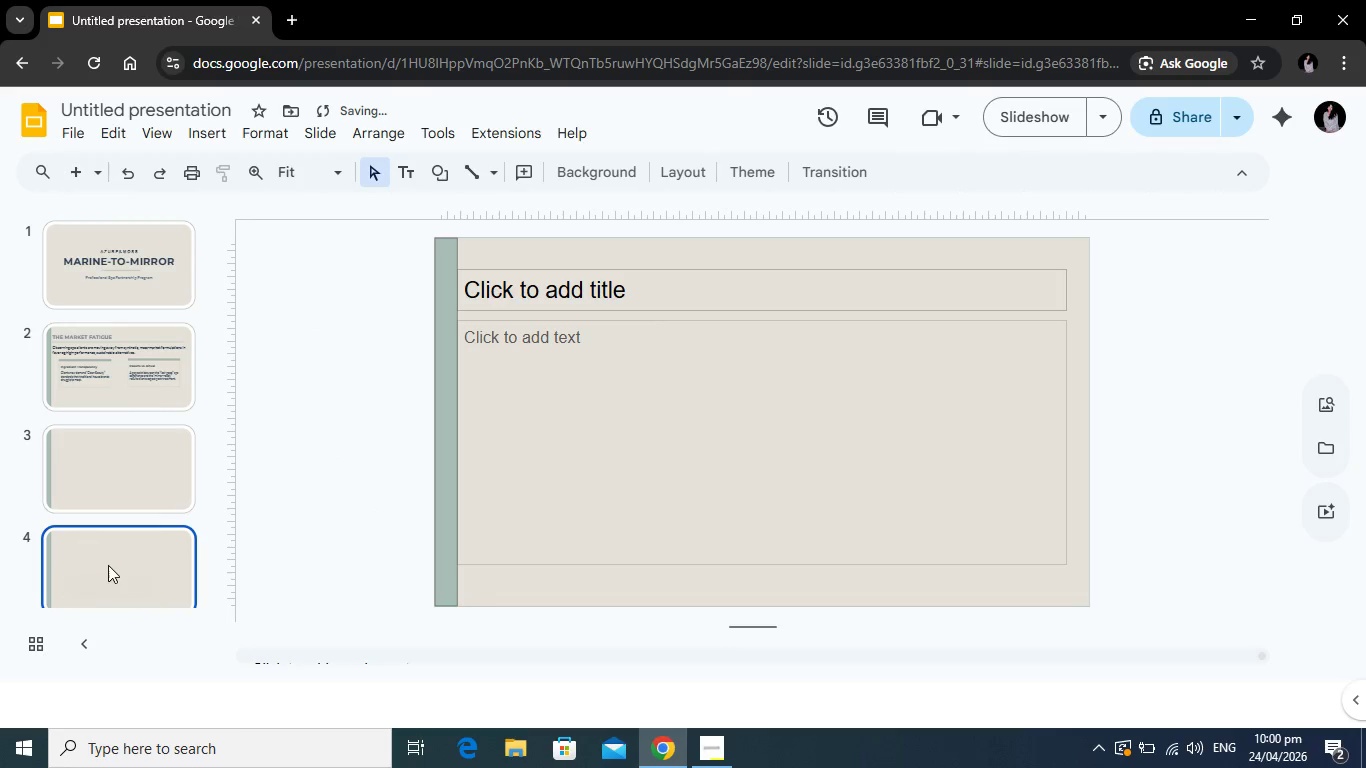 
right_click([111, 562])
 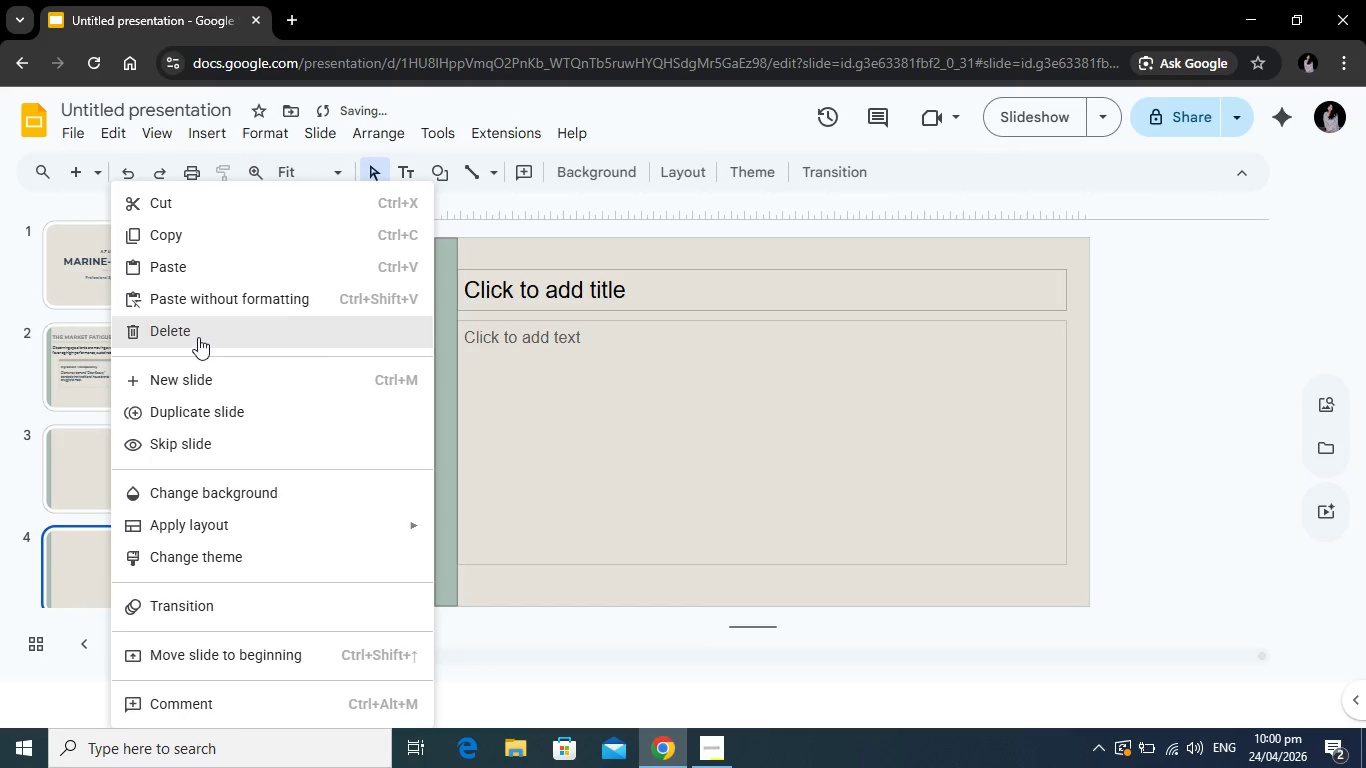 
left_click([199, 335])
 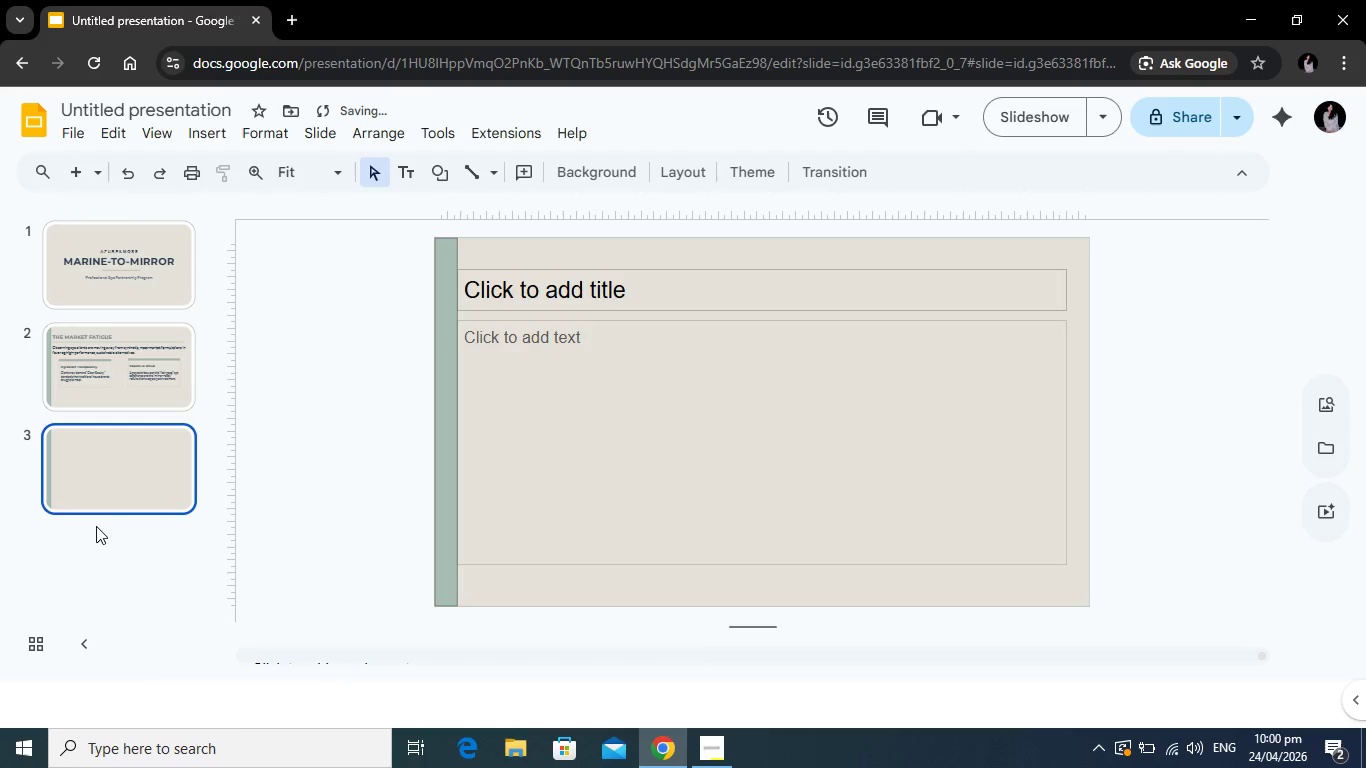 
left_click([110, 449])
 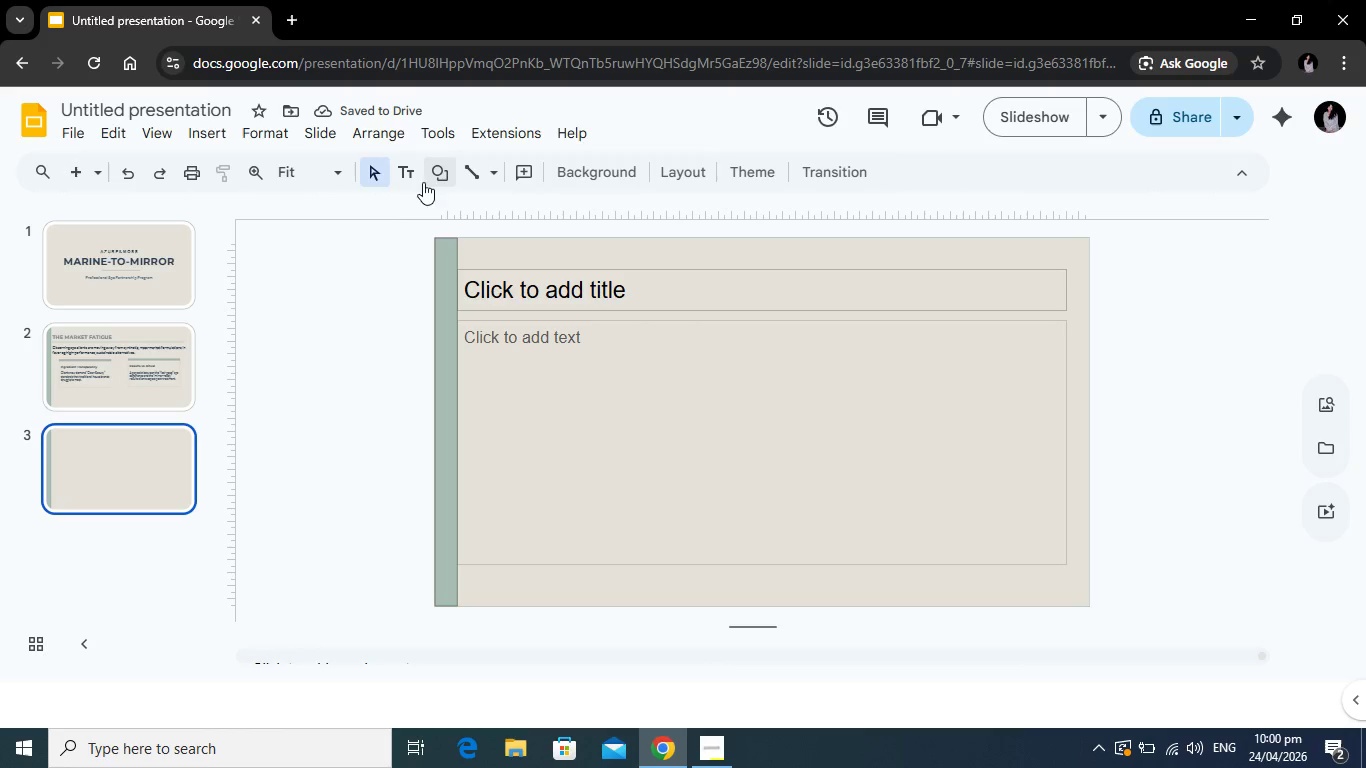 
scroll: coordinate [96, 527], scroll_direction: down, amount: 5.0
 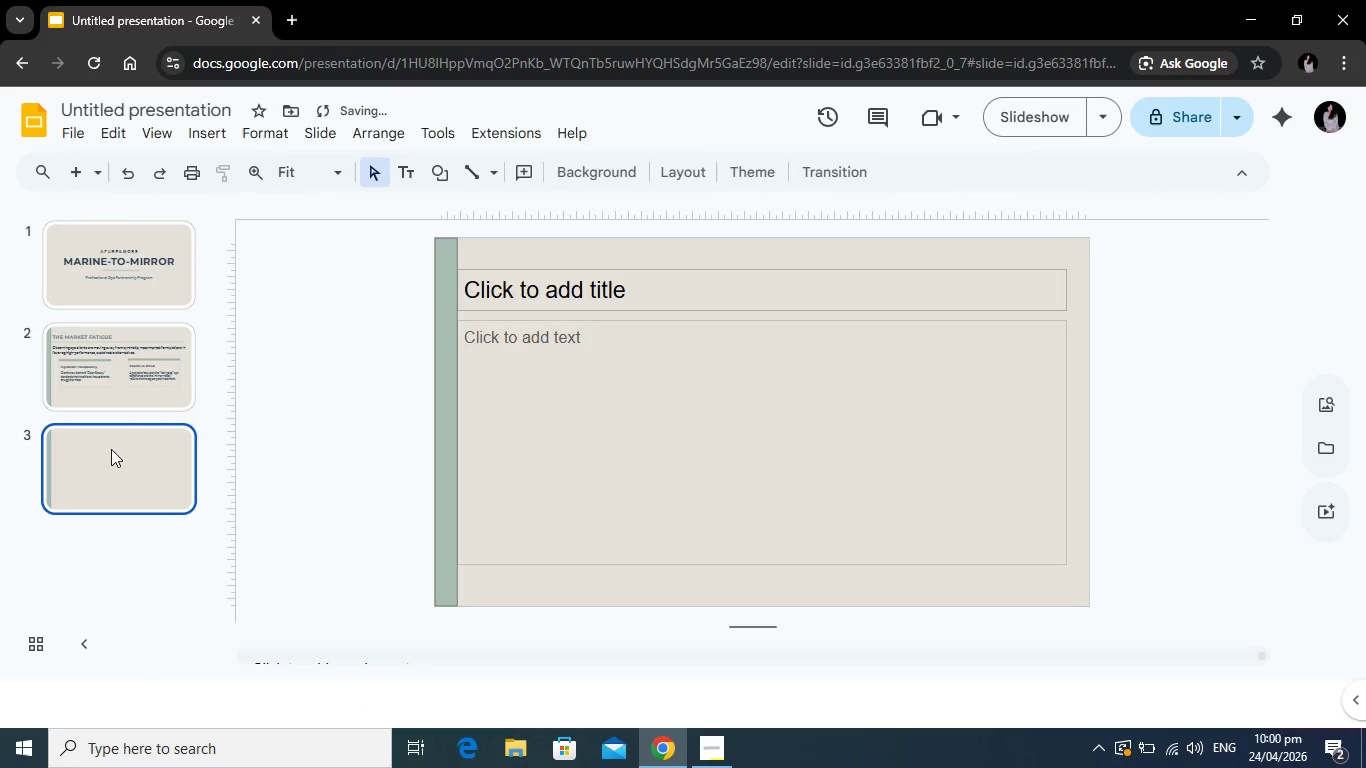 
left_click([432, 172])
 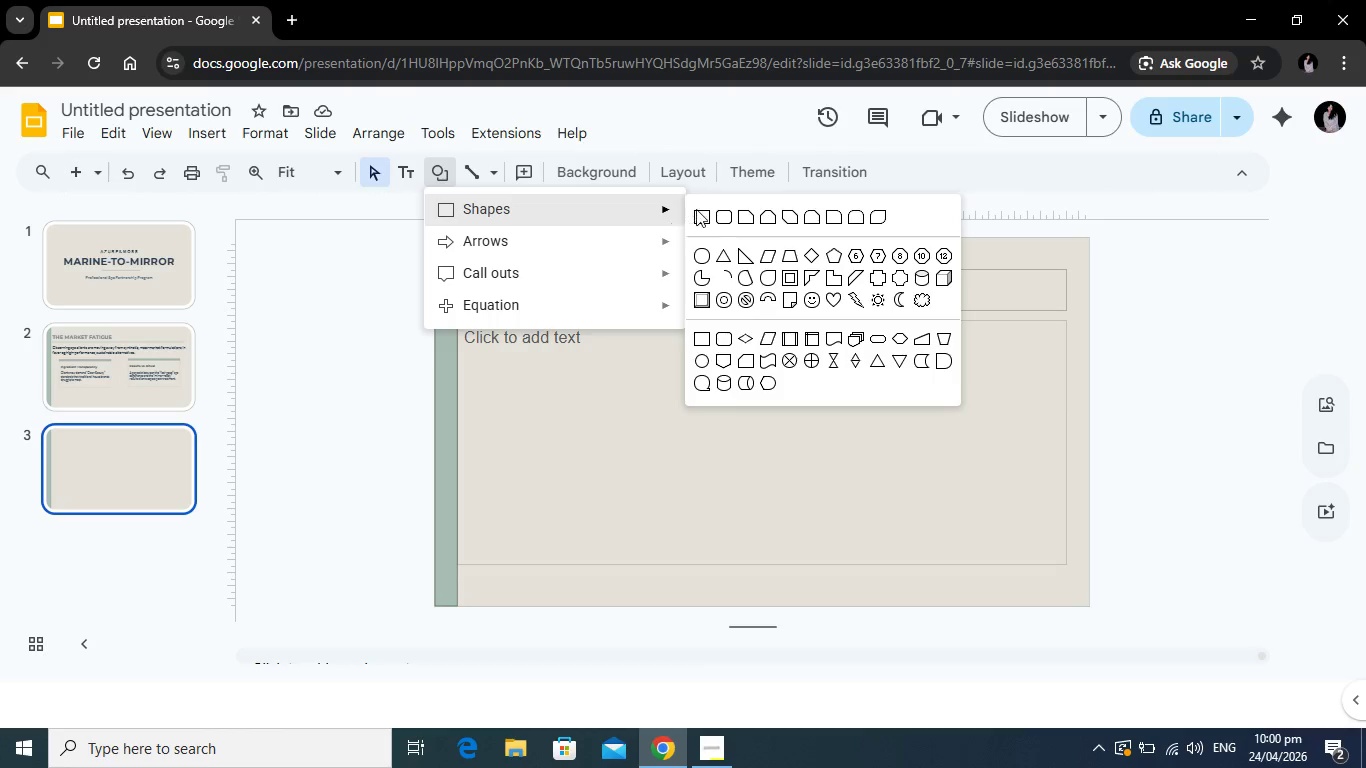 
left_click([702, 209])
 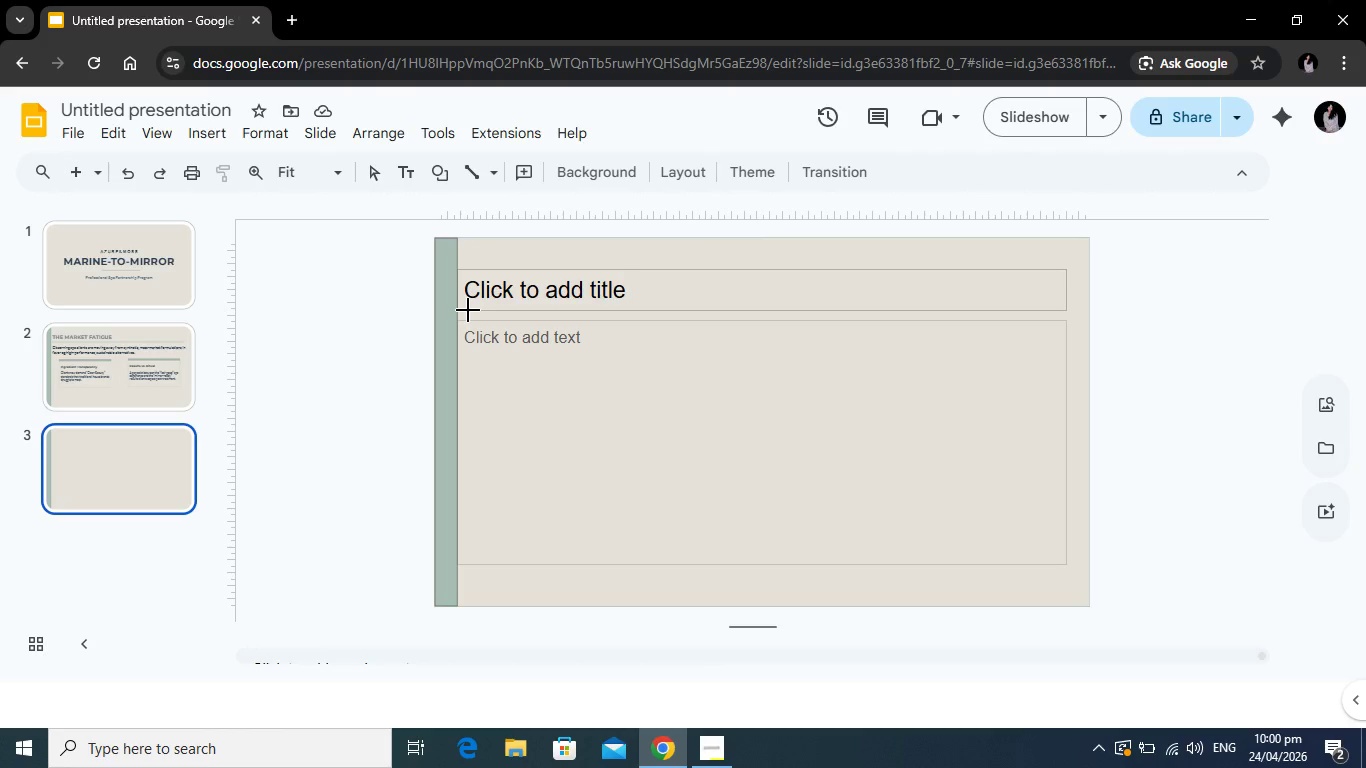 
left_click_drag(start_coordinate=[467, 315], to_coordinate=[1061, 314])
 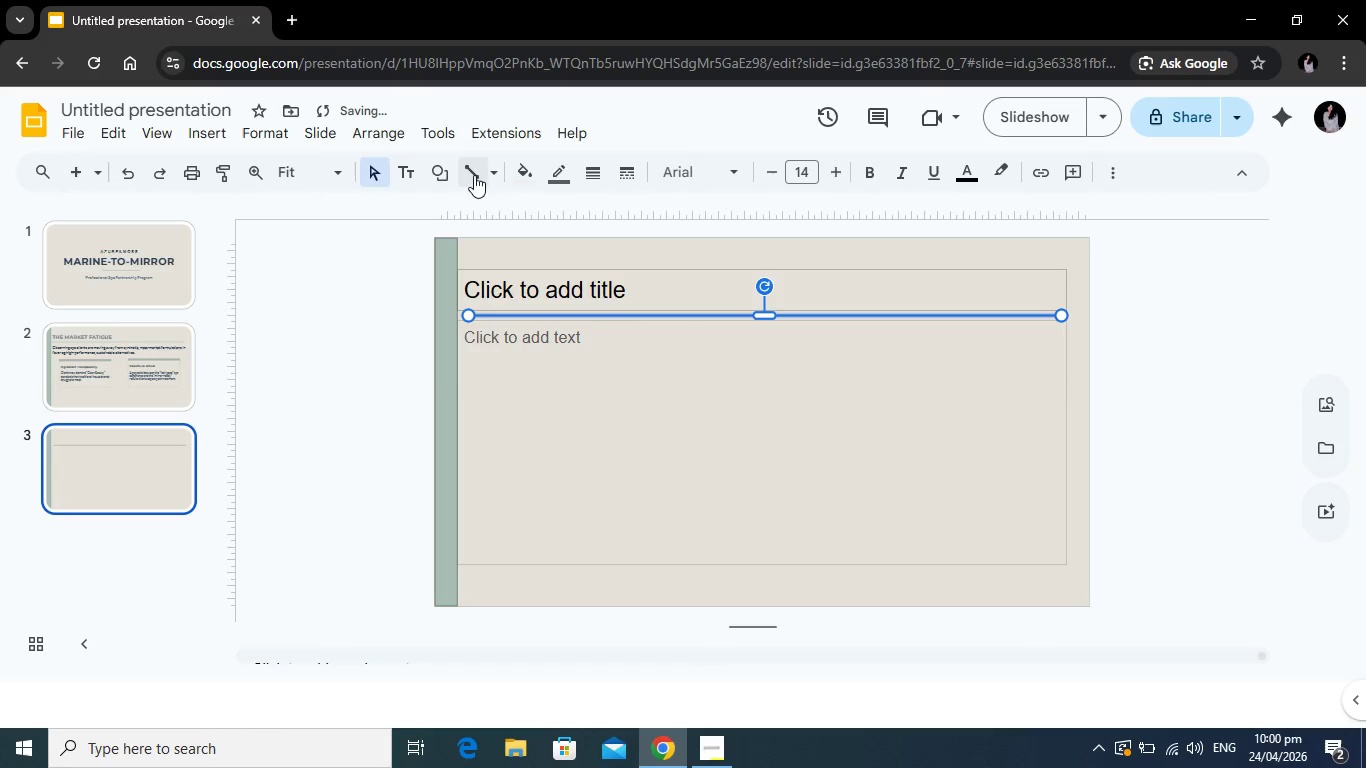 
left_click([563, 169])
 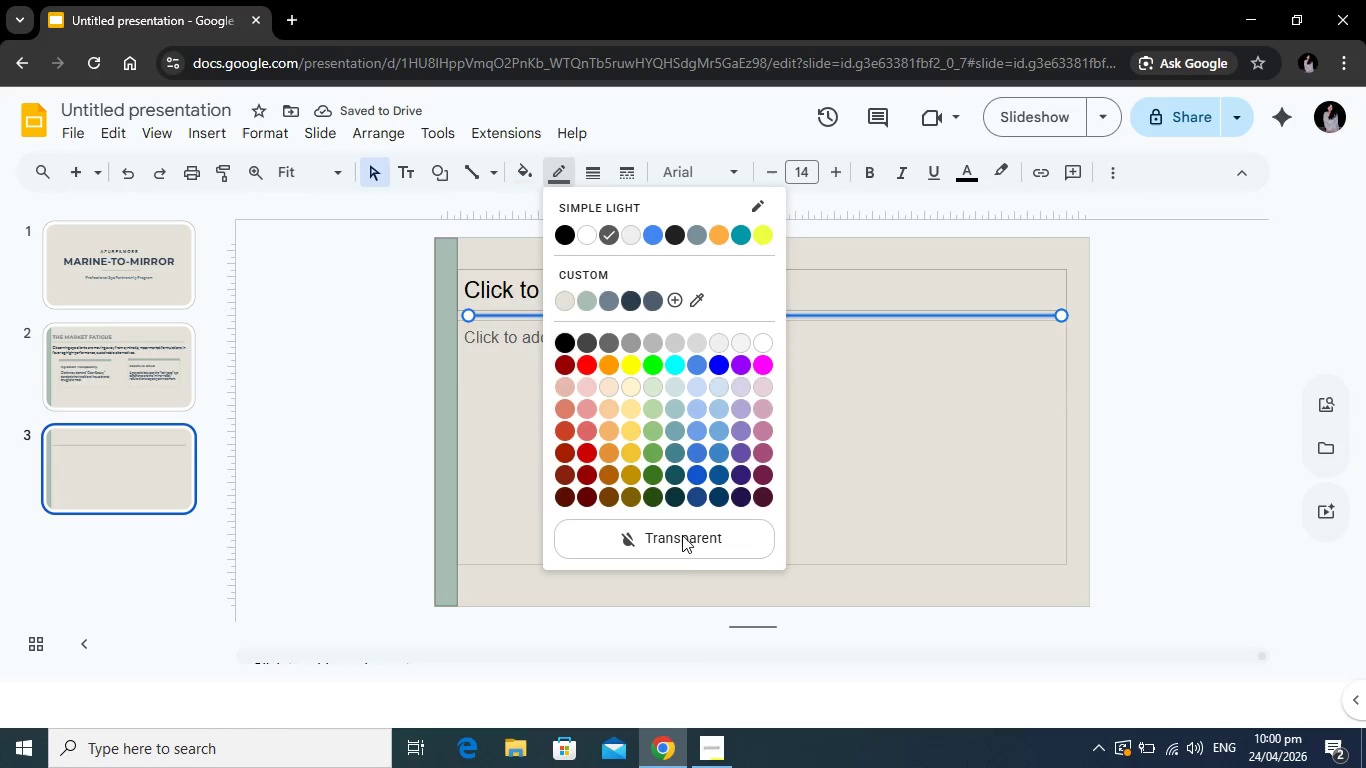 
left_click([682, 540])
 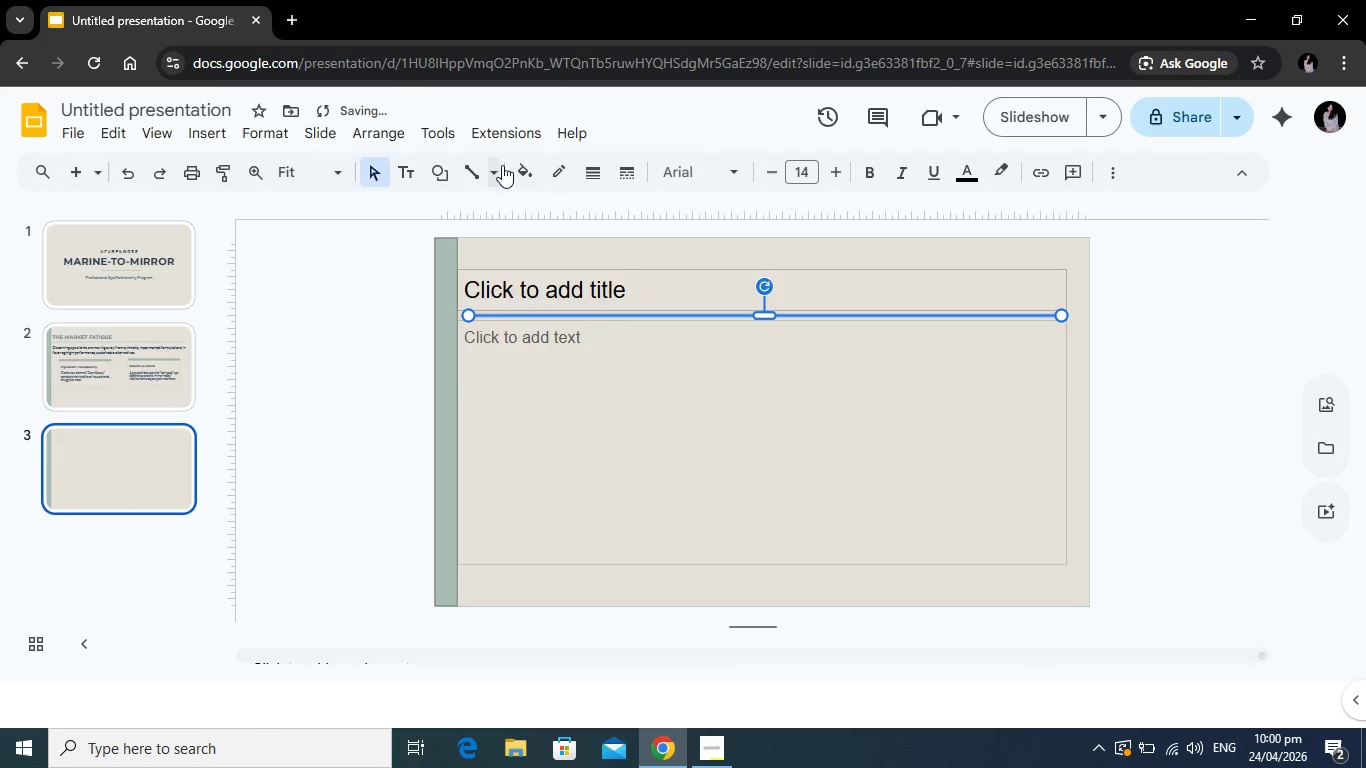 
left_click([521, 165])
 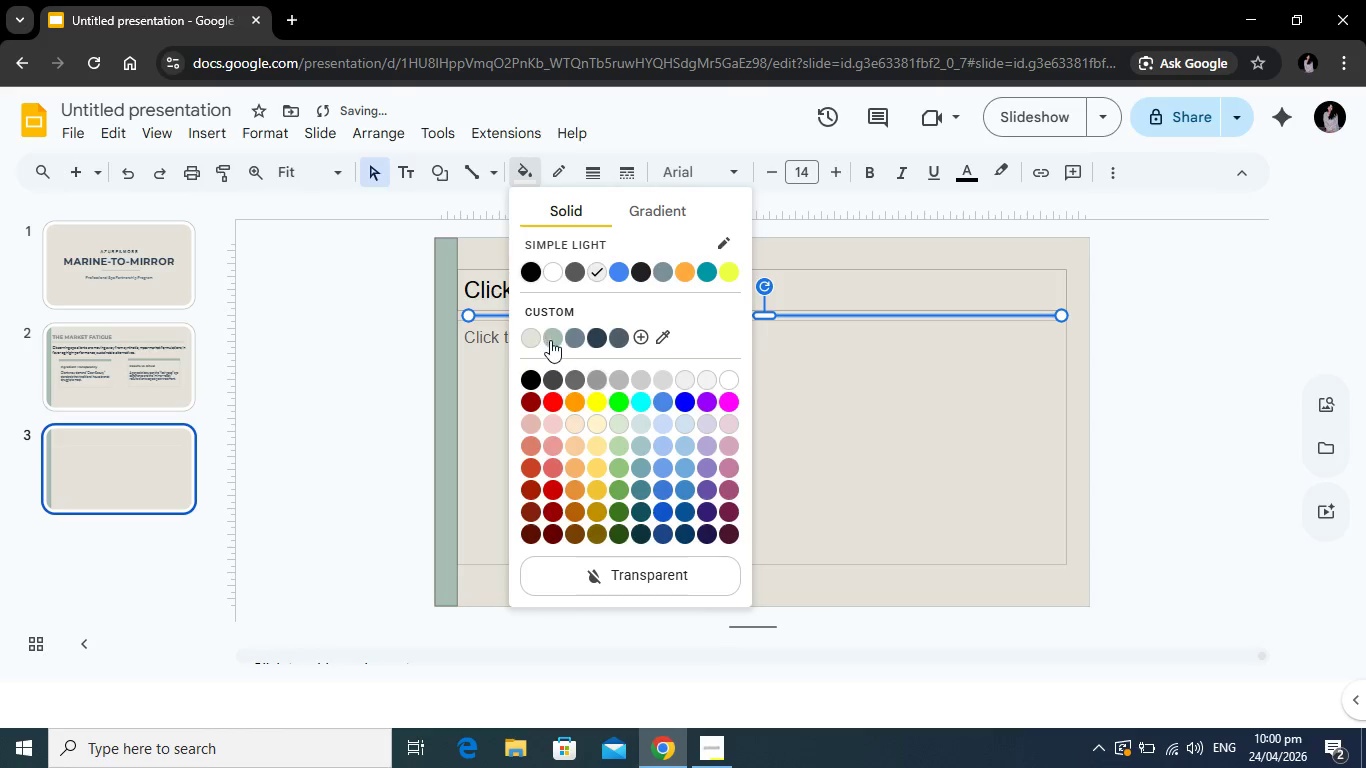 
left_click([551, 337])
 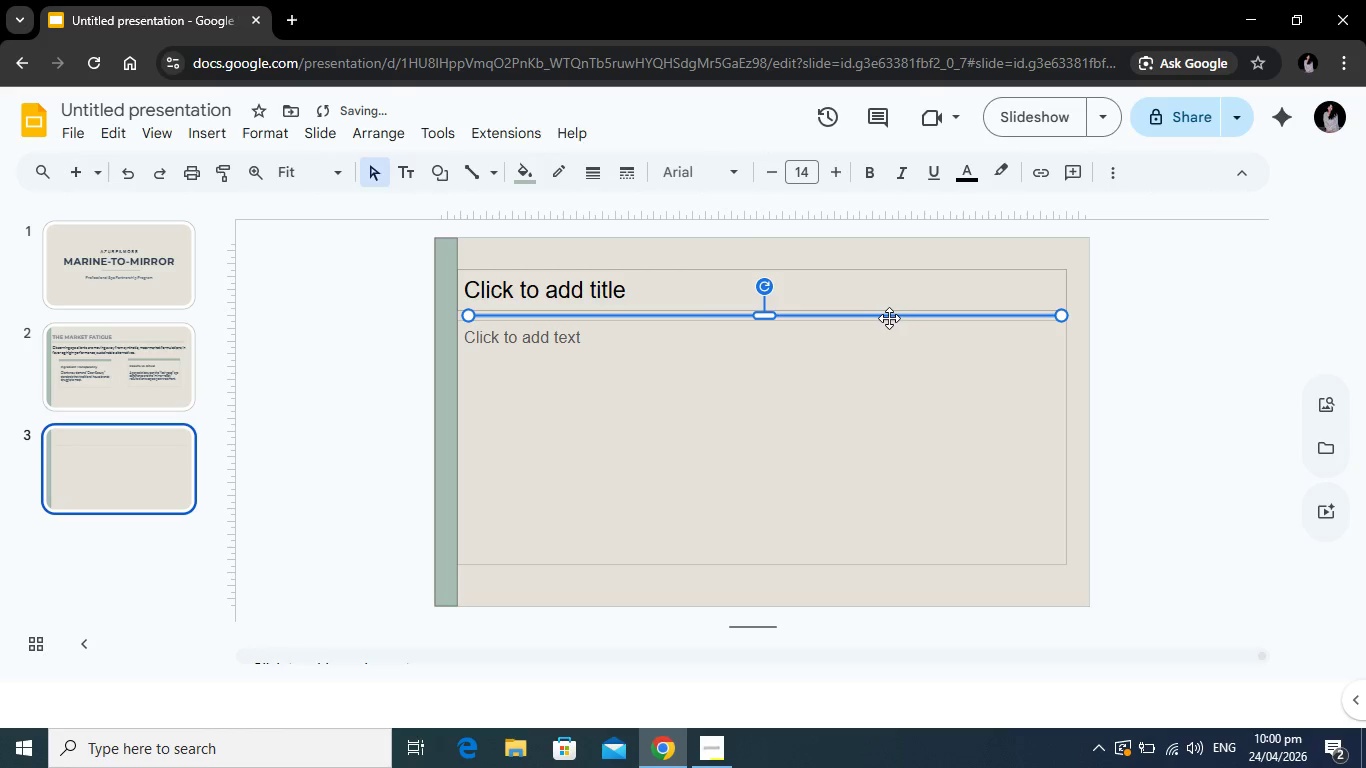 
left_click_drag(start_coordinate=[889, 318], to_coordinate=[891, 342])
 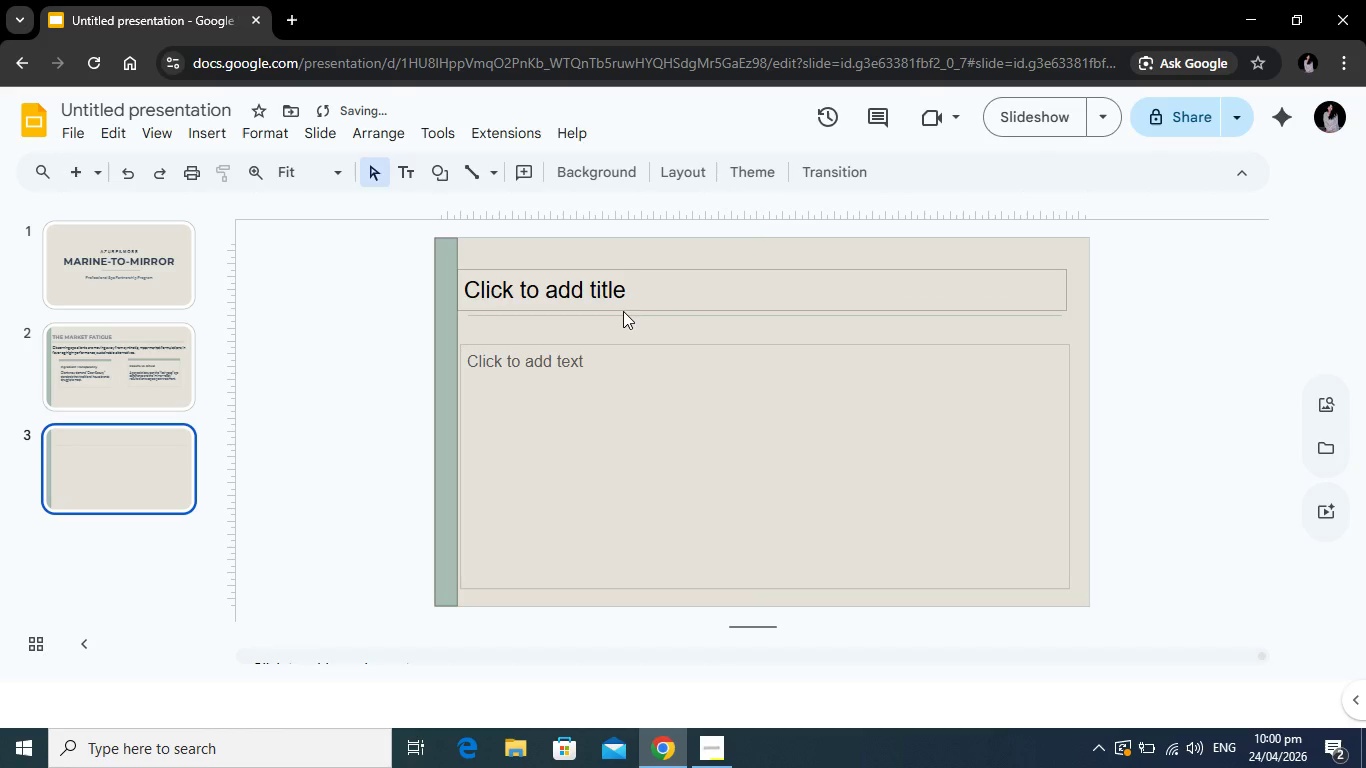 
left_click([622, 313])
 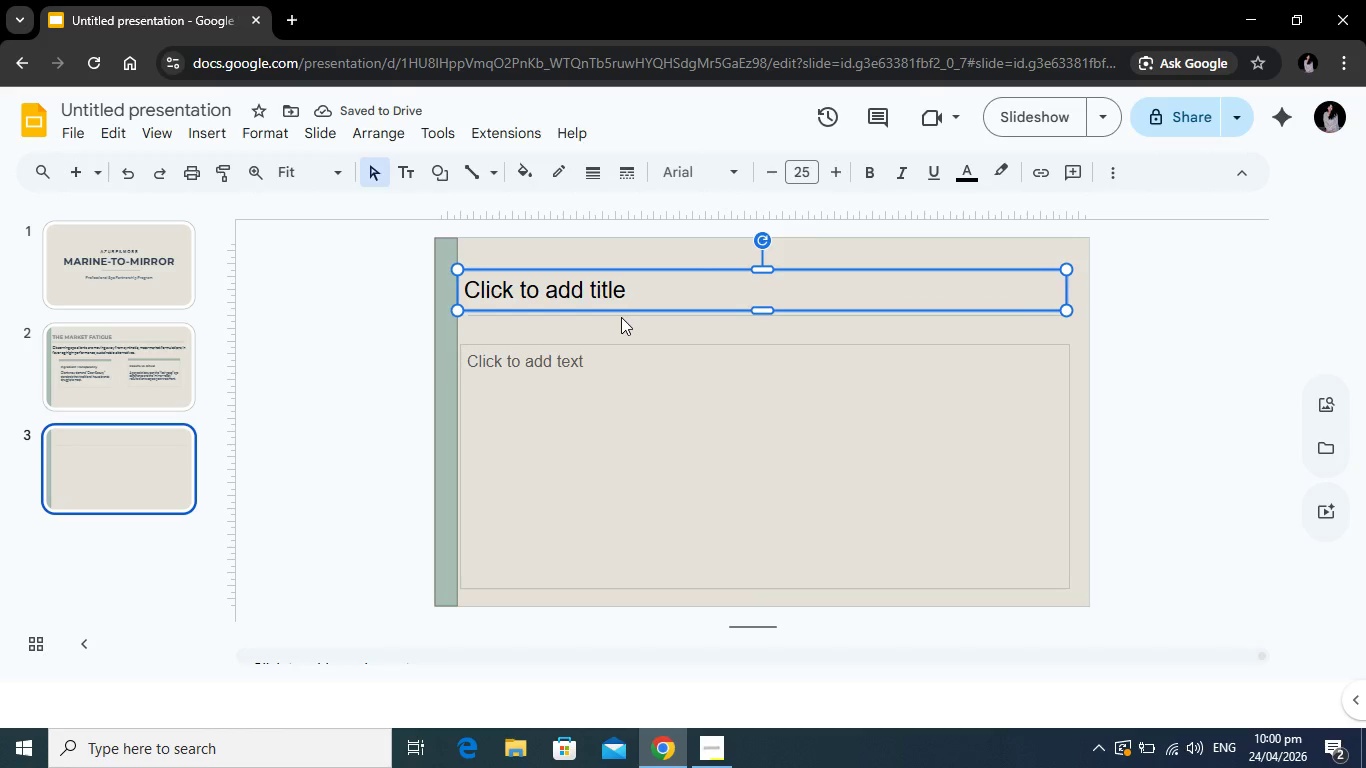 
left_click([621, 317])
 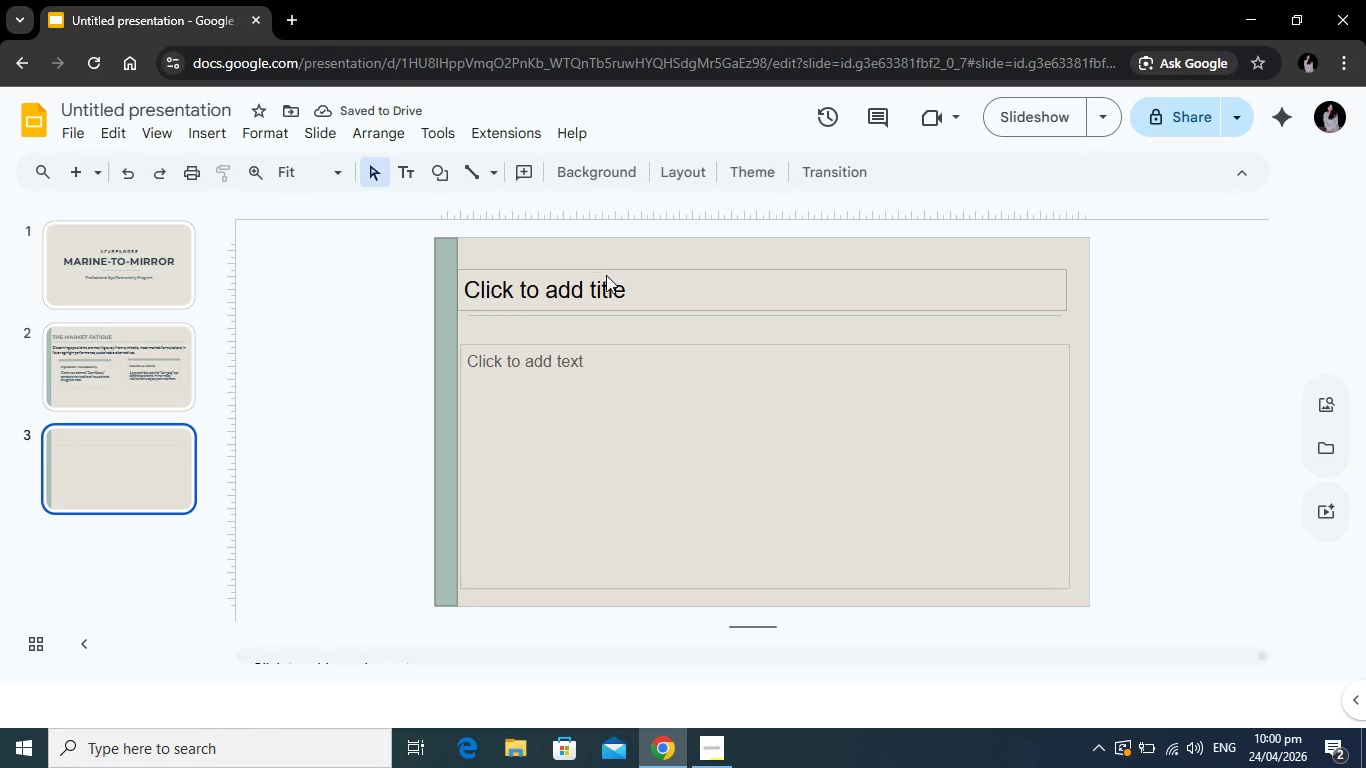 
left_click([606, 275])
 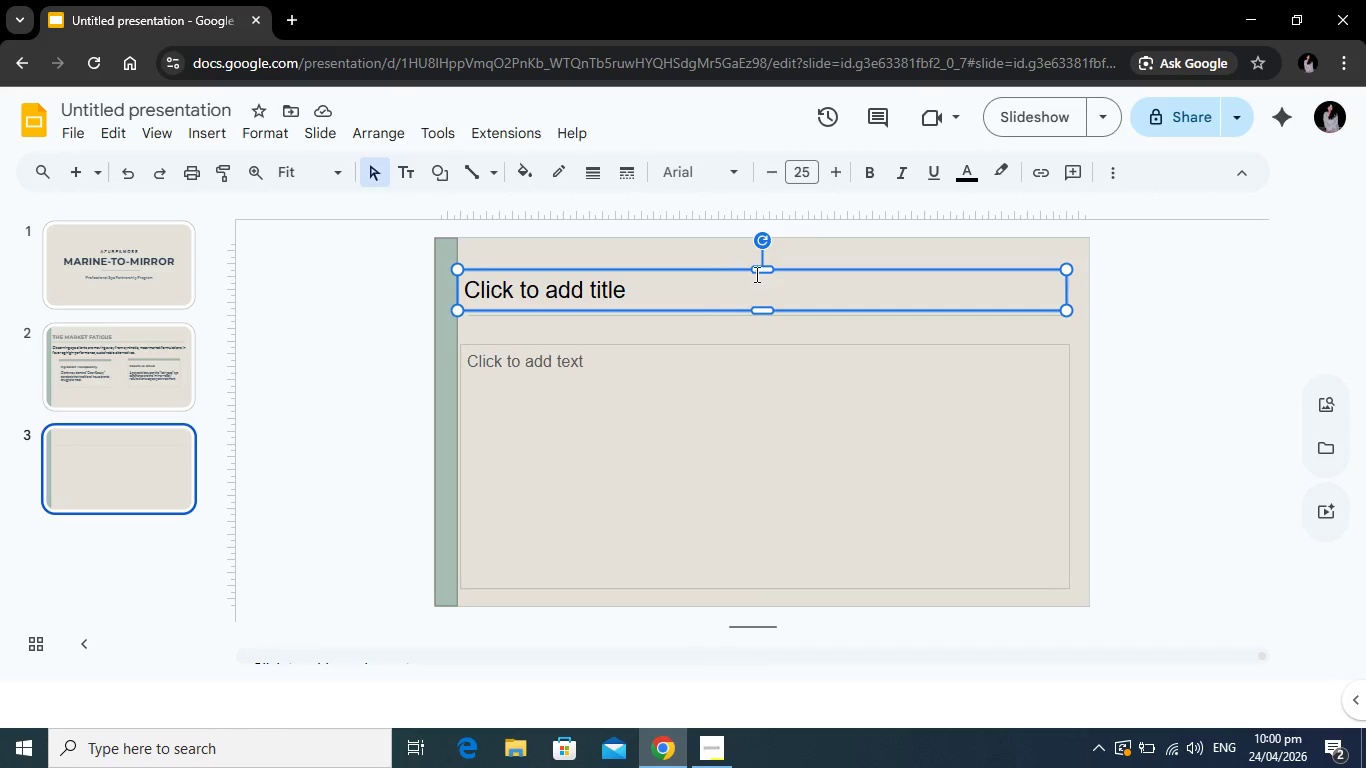 
left_click_drag(start_coordinate=[740, 270], to_coordinate=[740, 252])
 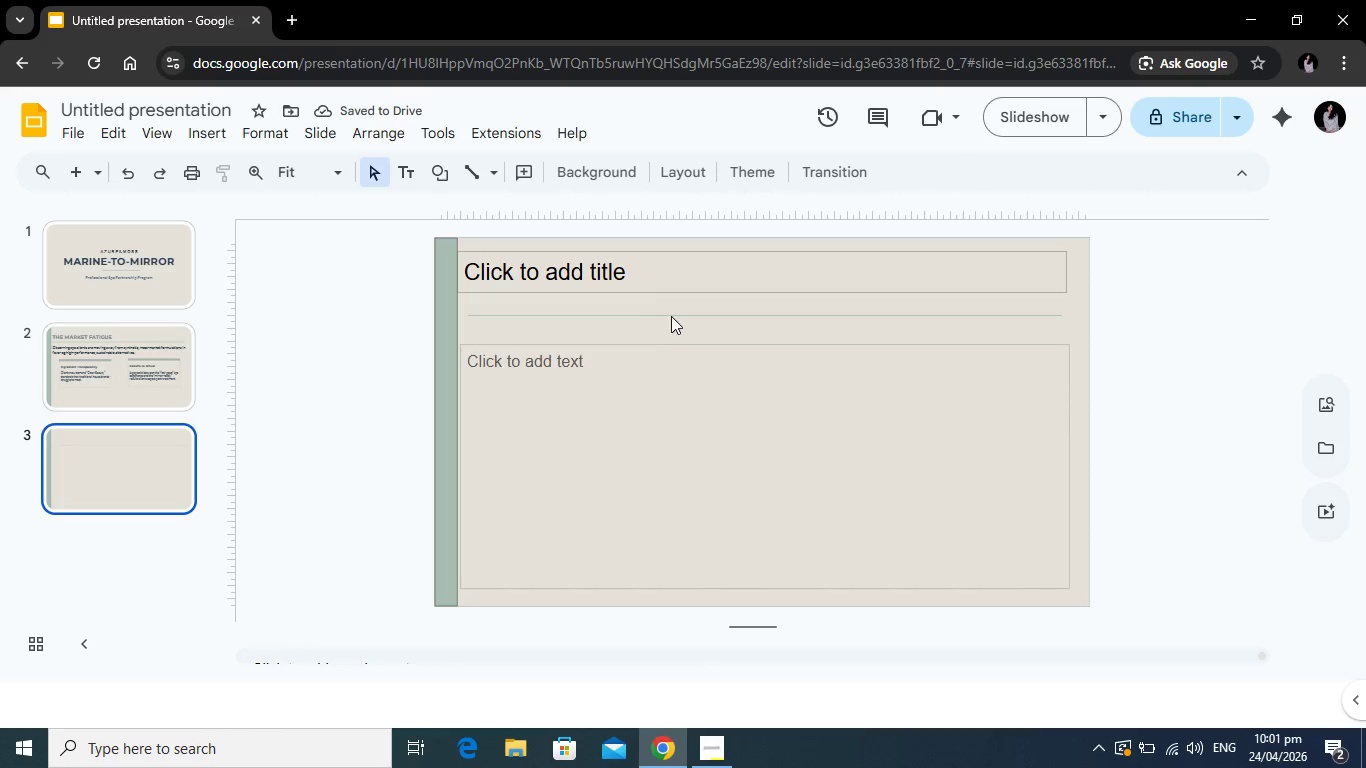 
double_click([673, 316])
 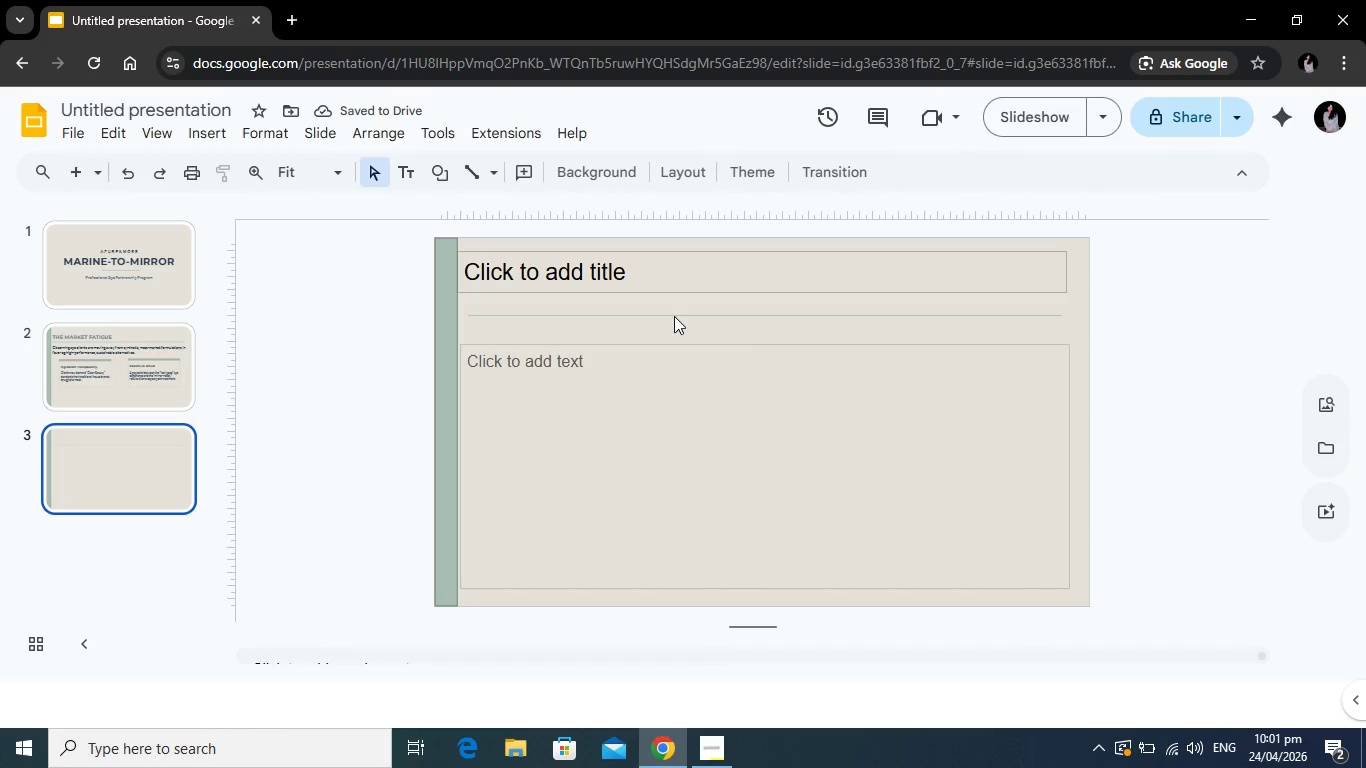 
triple_click([674, 316])
 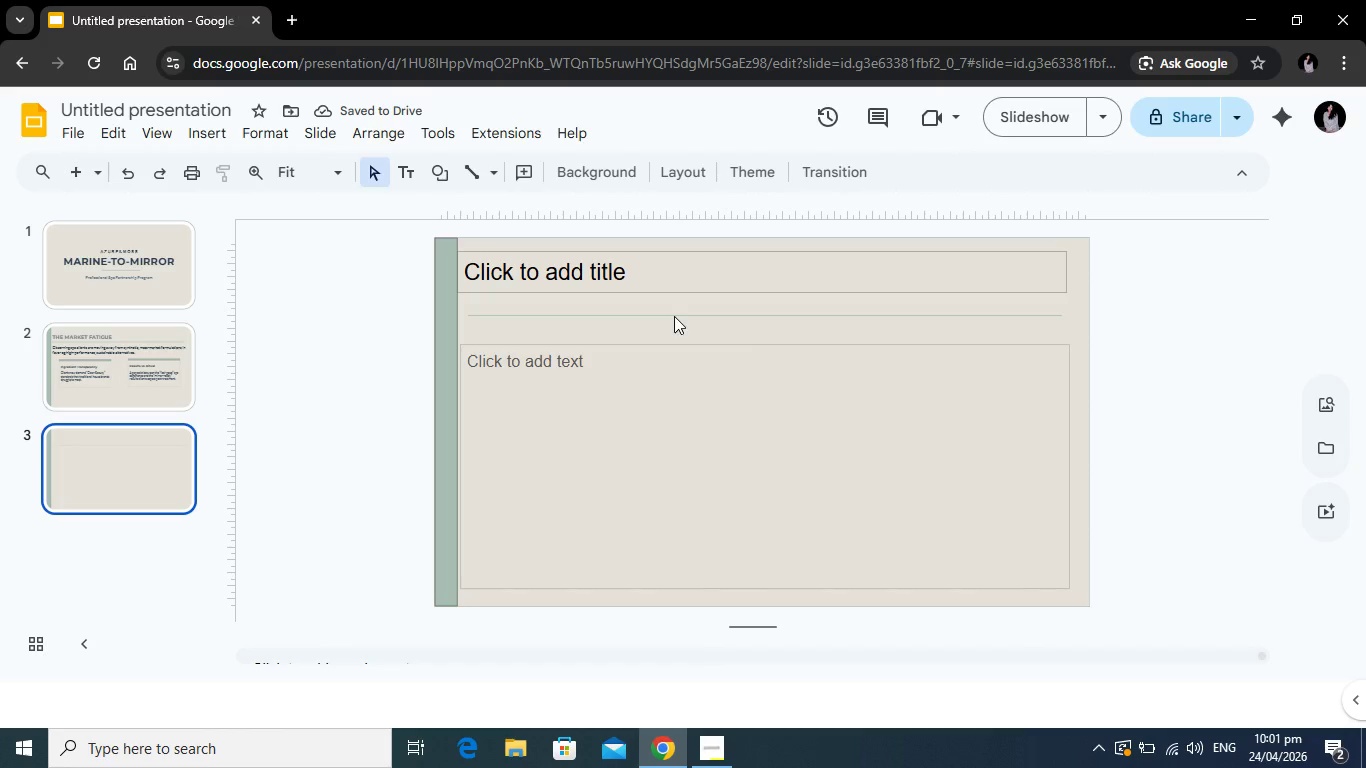 
left_click_drag(start_coordinate=[674, 316], to_coordinate=[728, 304])
 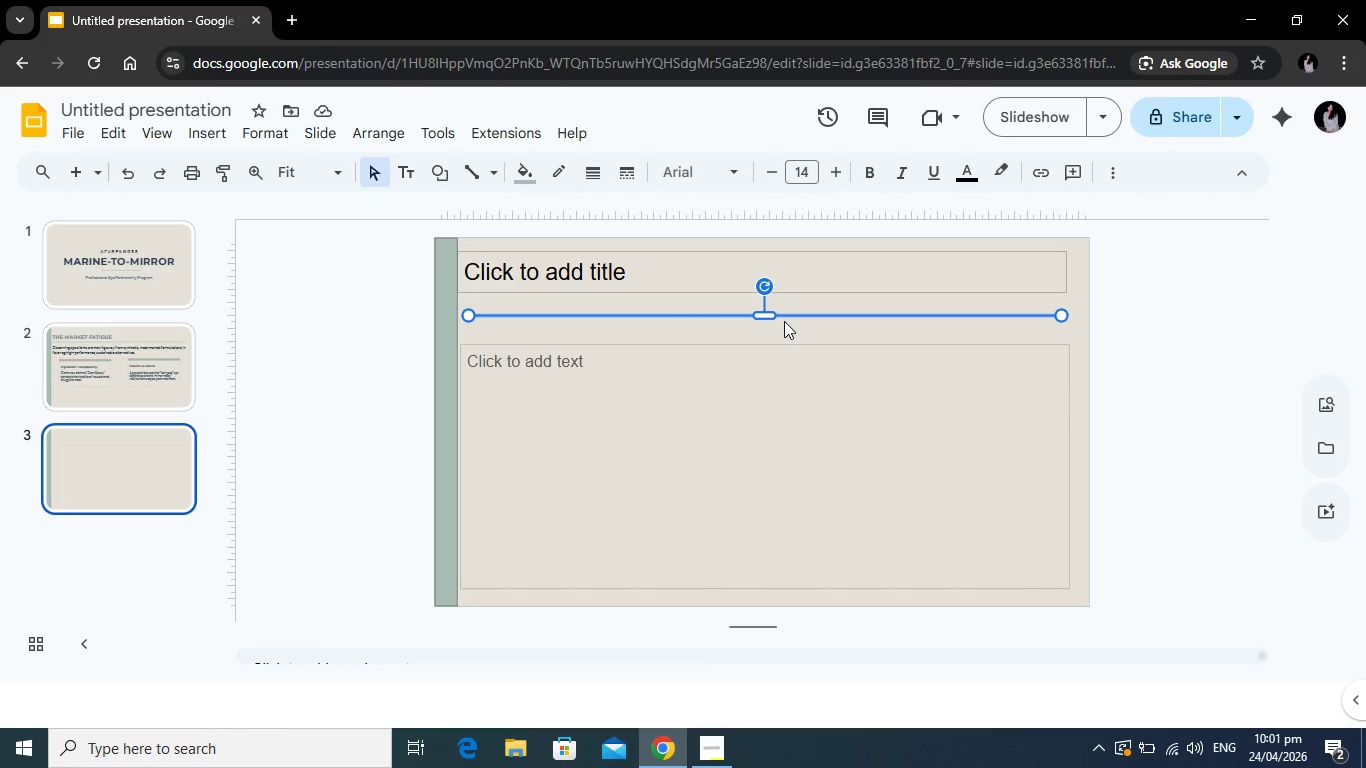 
key(Backspace)
 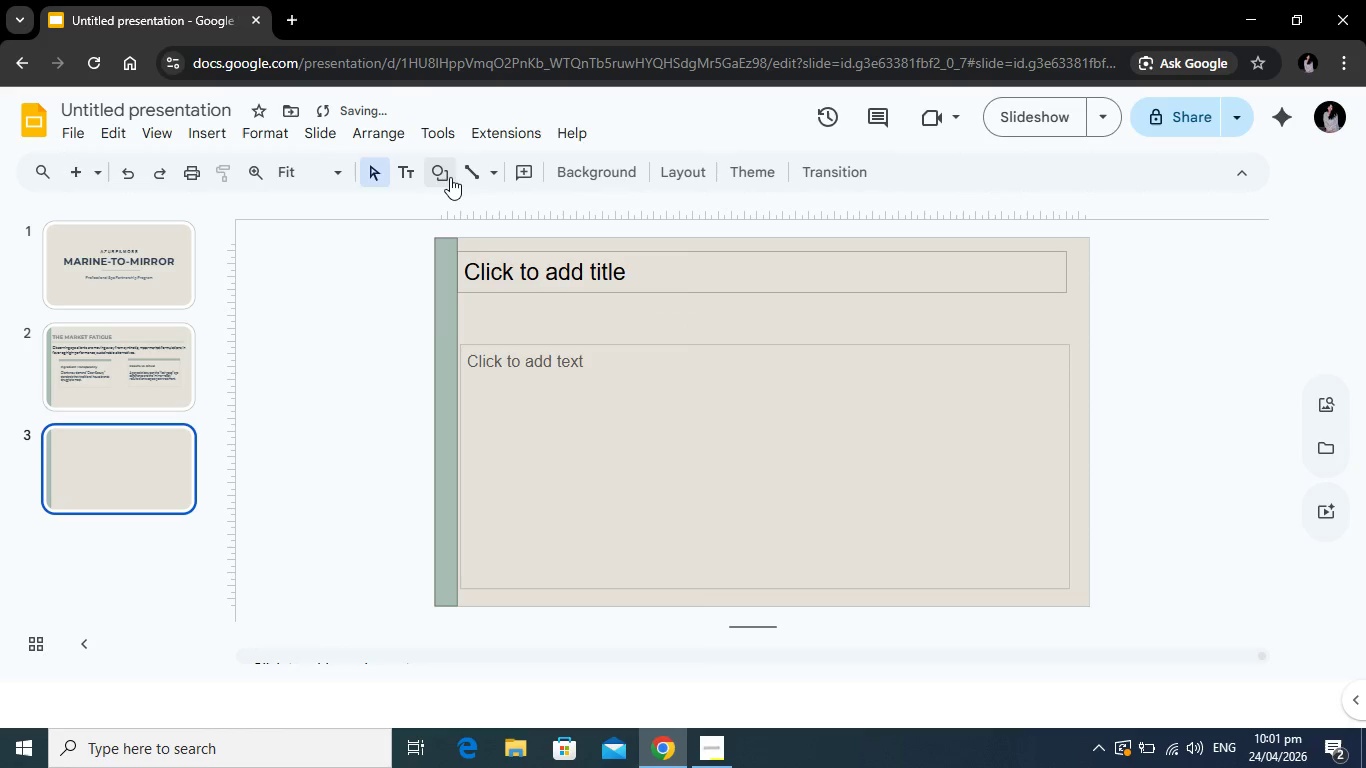 
left_click([448, 174])
 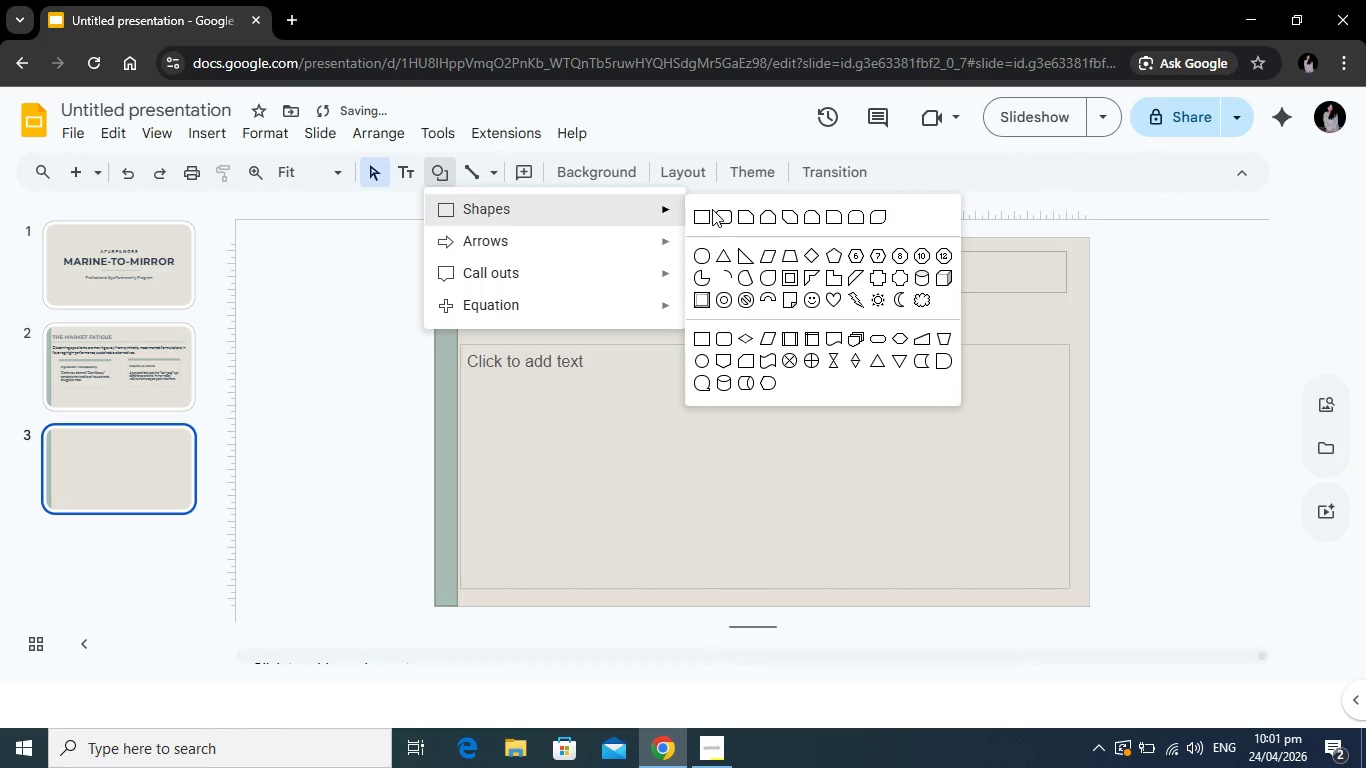 
left_click([712, 209])
 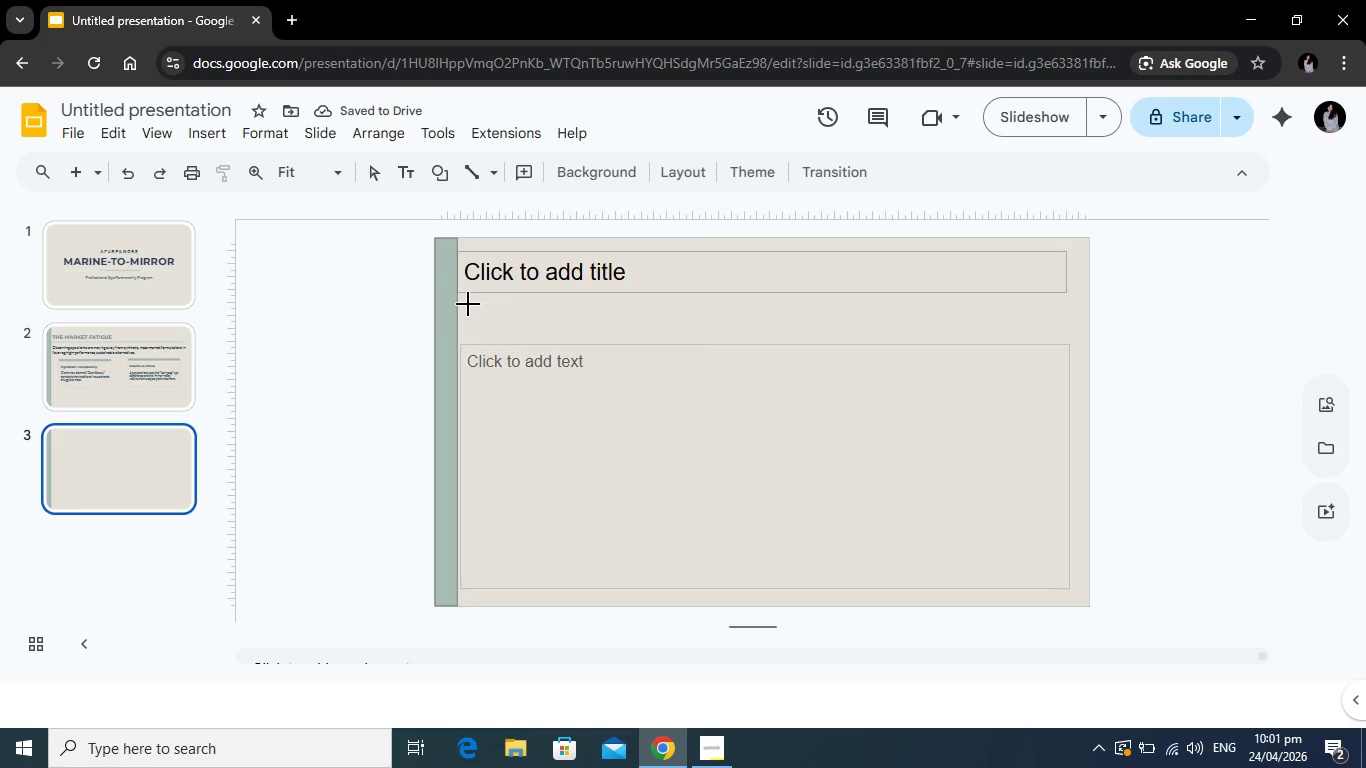 
left_click_drag(start_coordinate=[469, 304], to_coordinate=[1057, 306])
 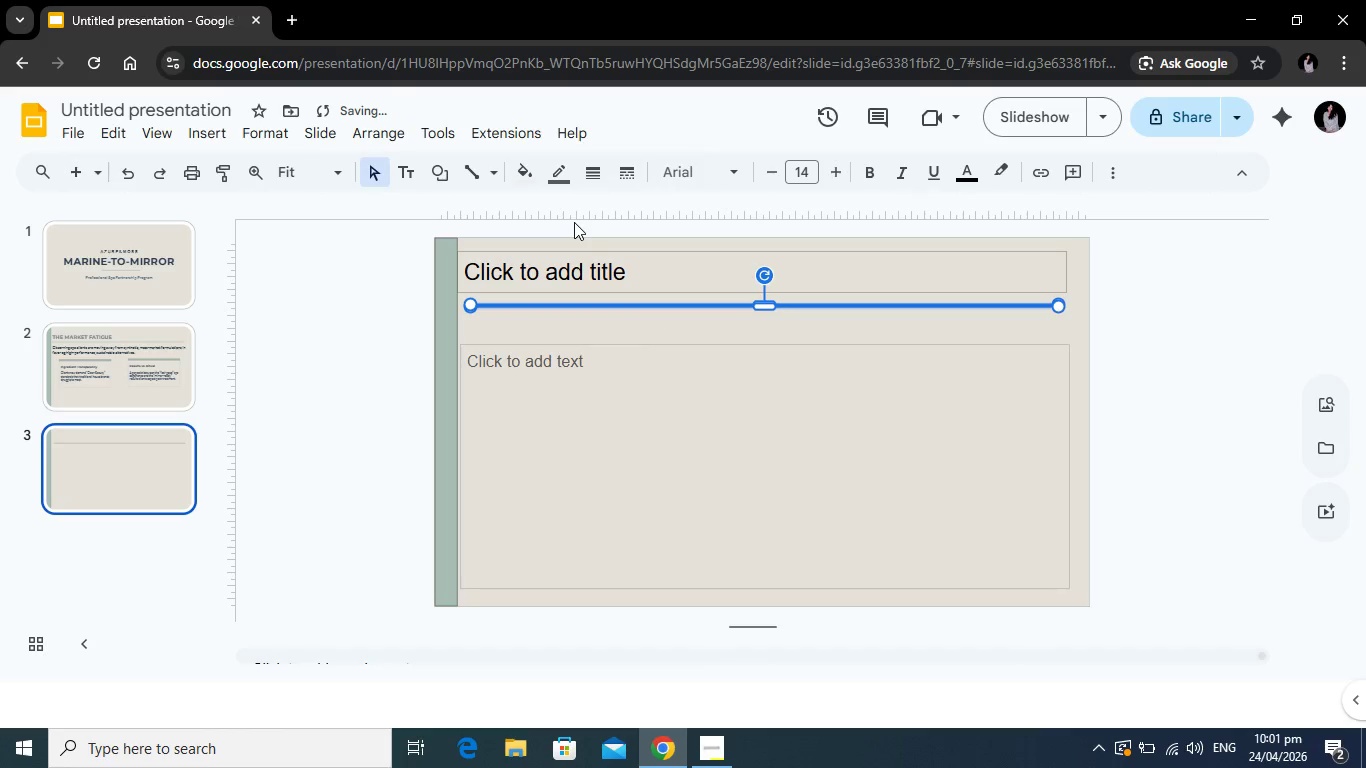 
key(Backspace)
 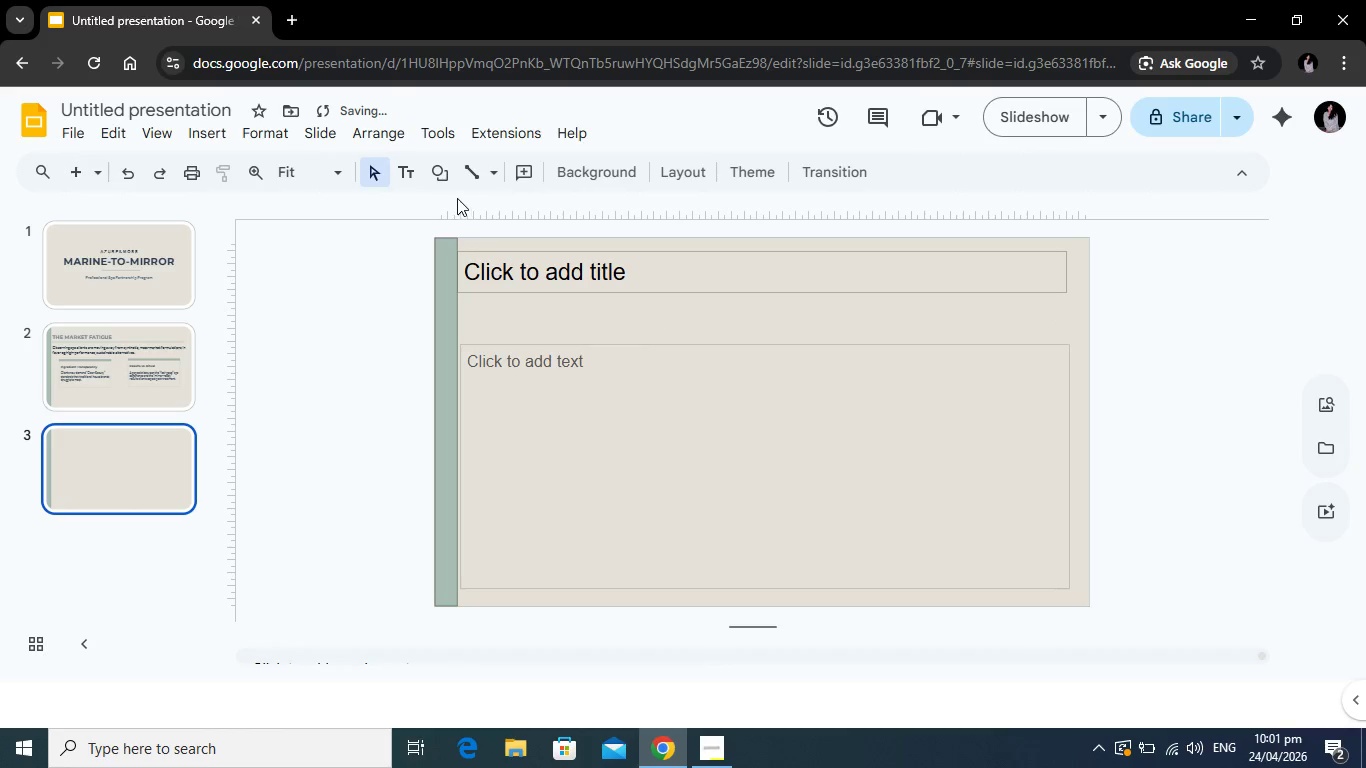 
left_click([449, 181])
 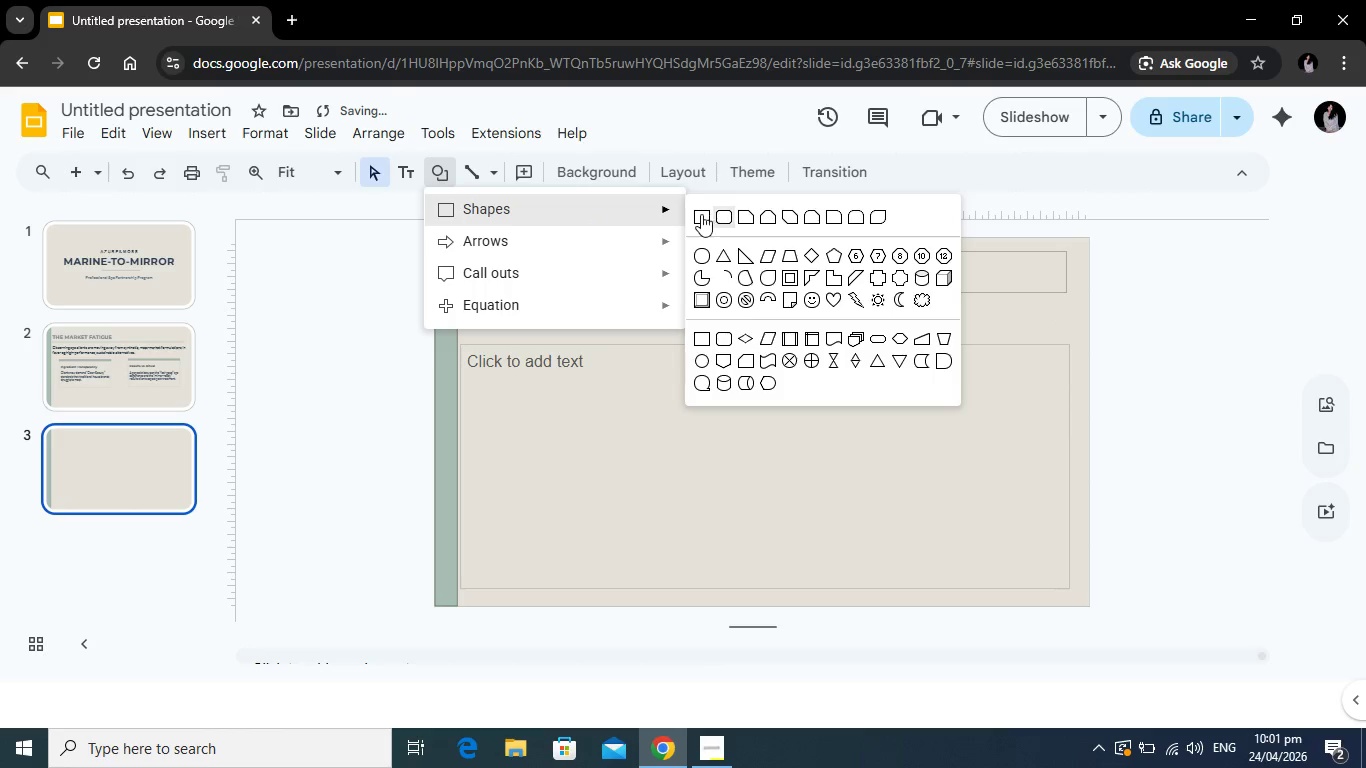 
left_click([700, 215])
 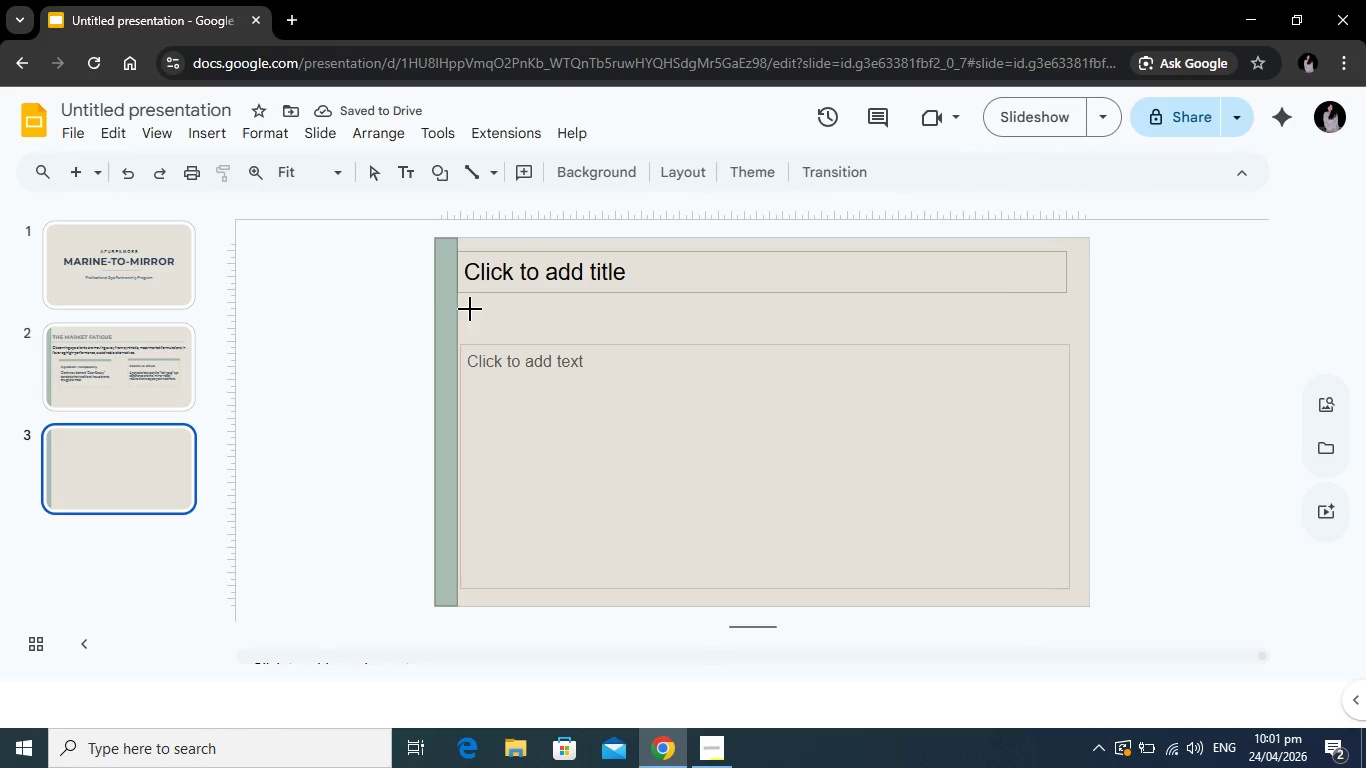 
left_click_drag(start_coordinate=[470, 309], to_coordinate=[1052, 311])
 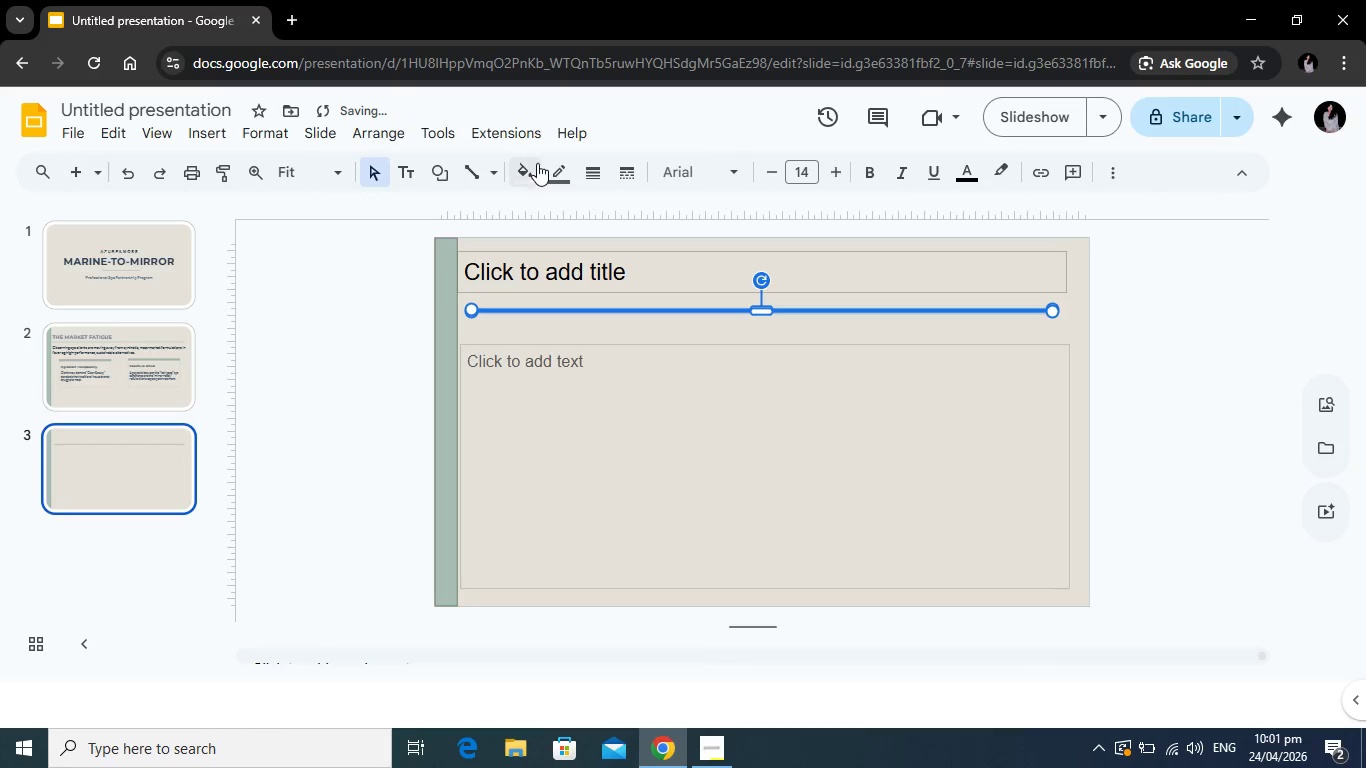 
left_click([522, 164])
 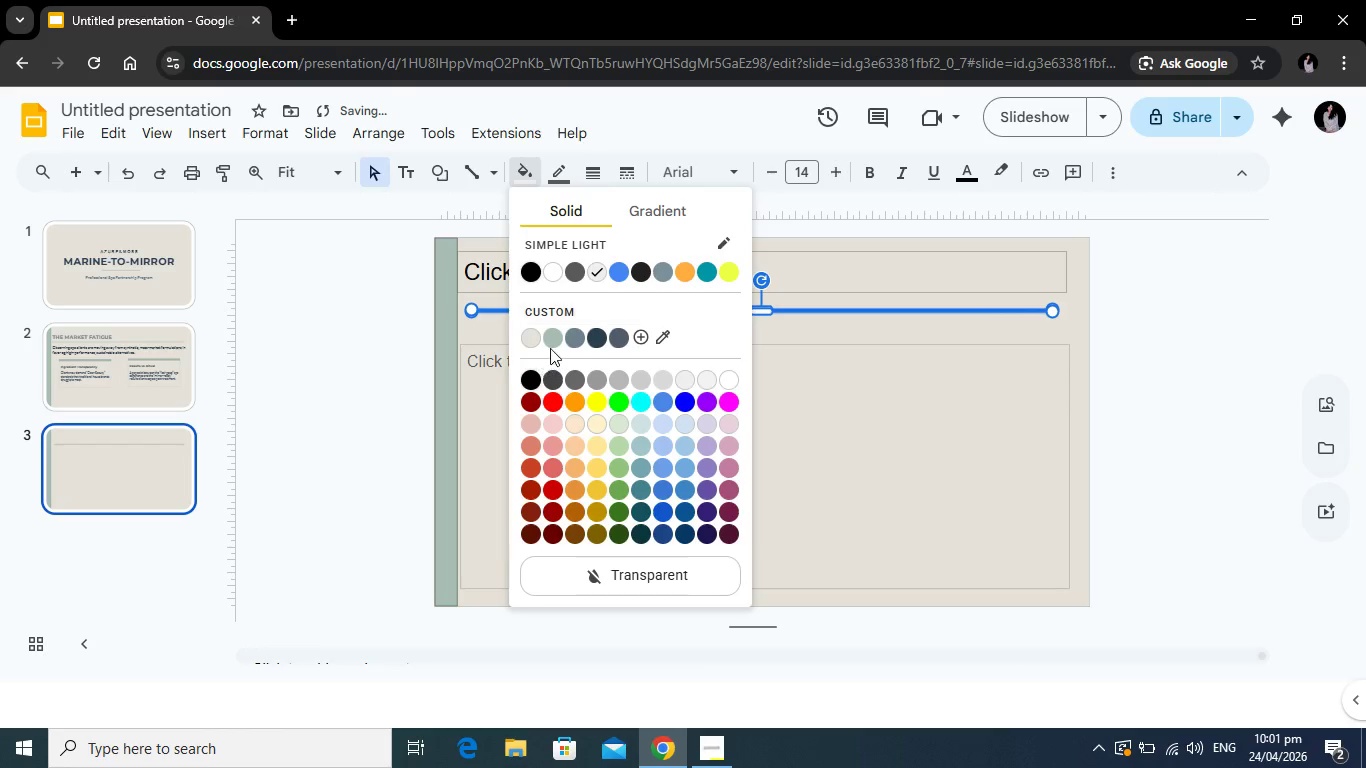 
left_click([554, 336])
 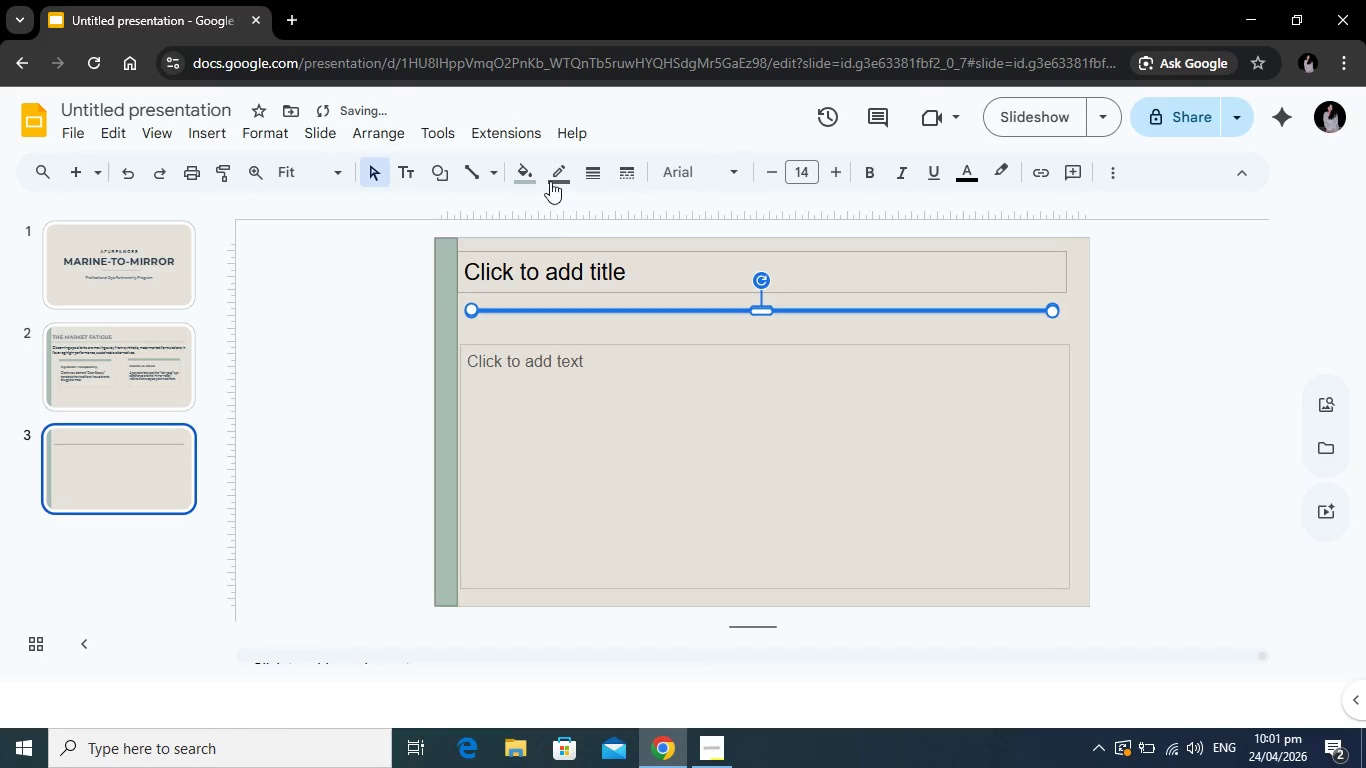 
left_click([550, 181])
 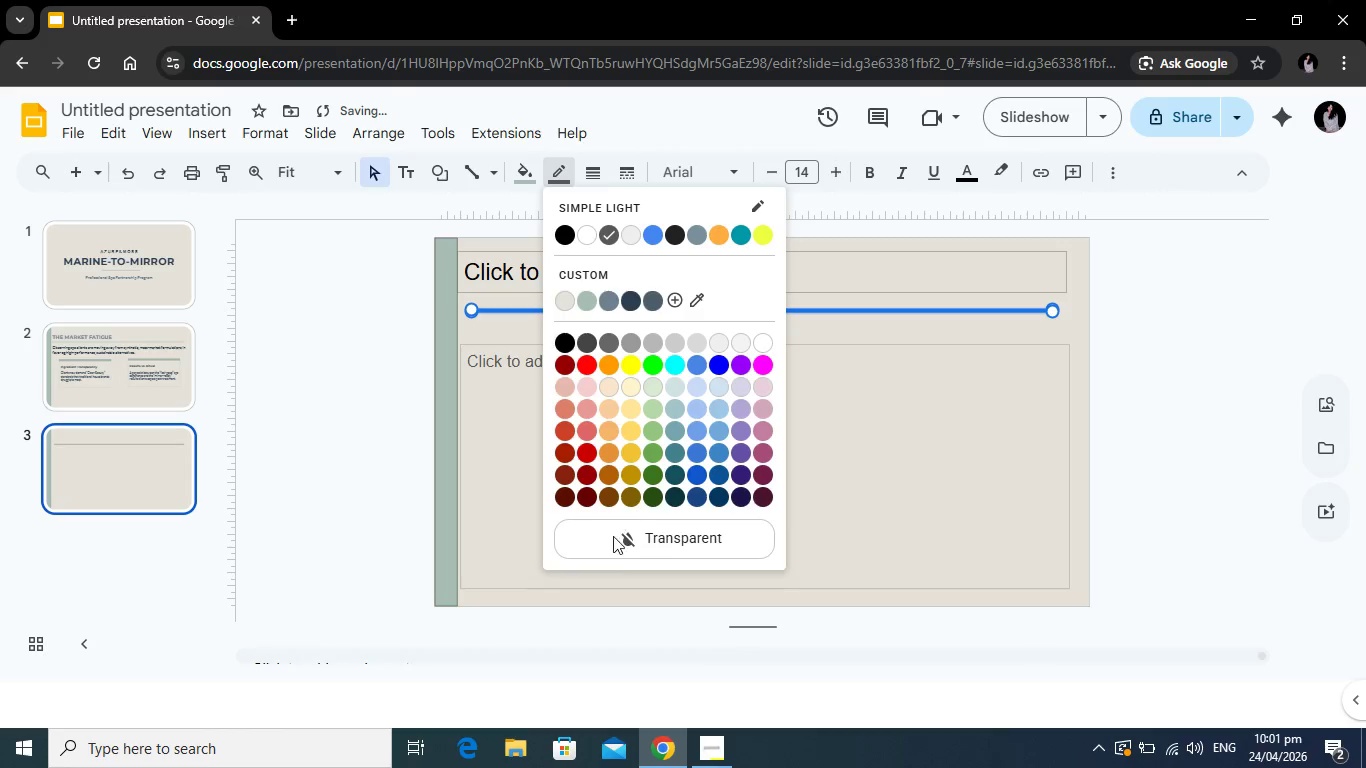 
left_click([613, 540])
 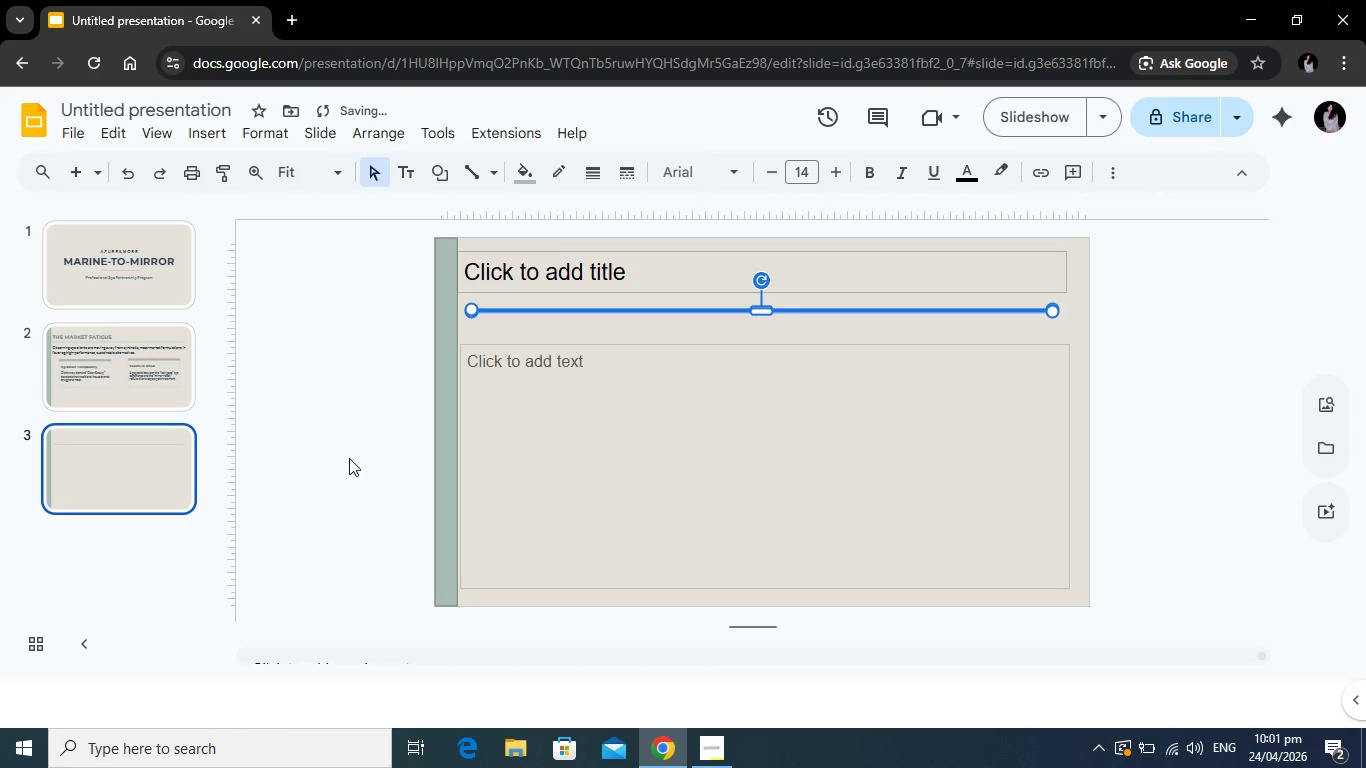 
left_click([349, 458])
 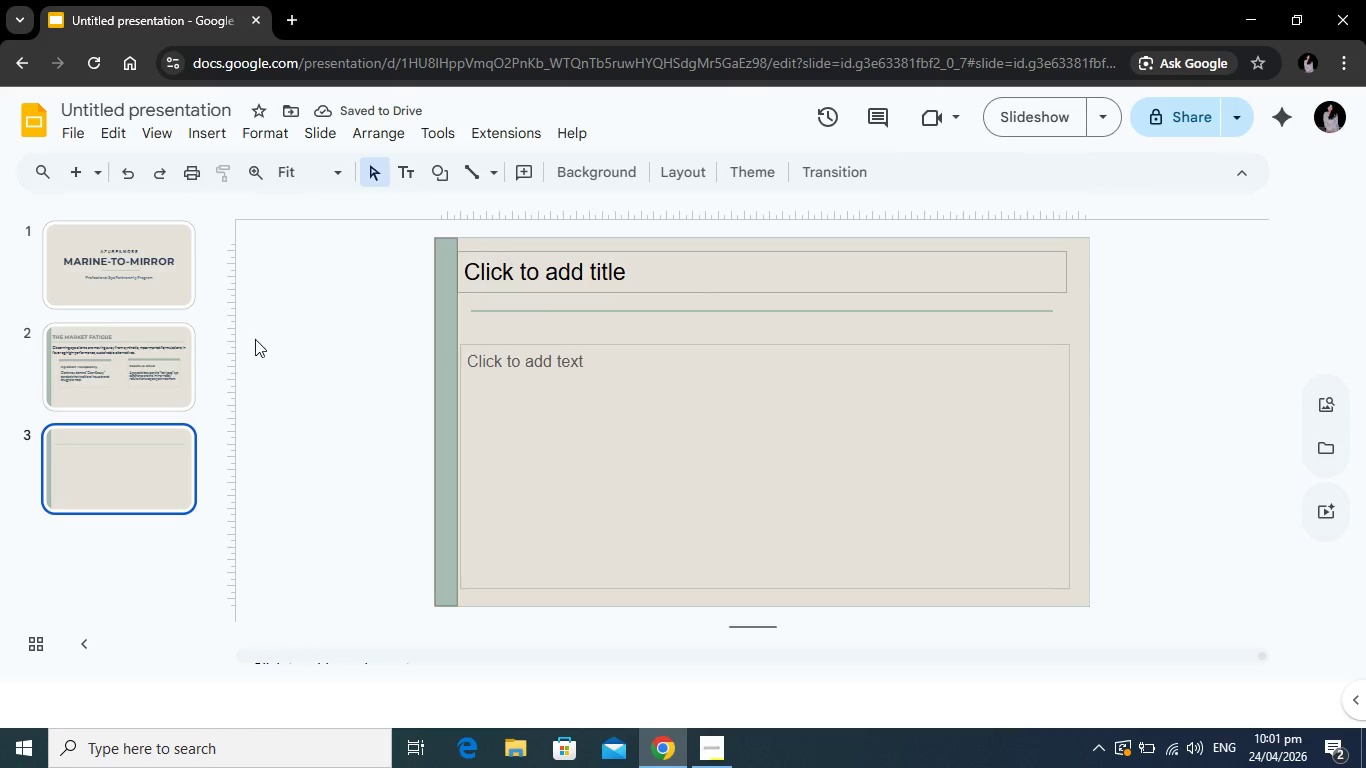 
right_click([126, 458])
 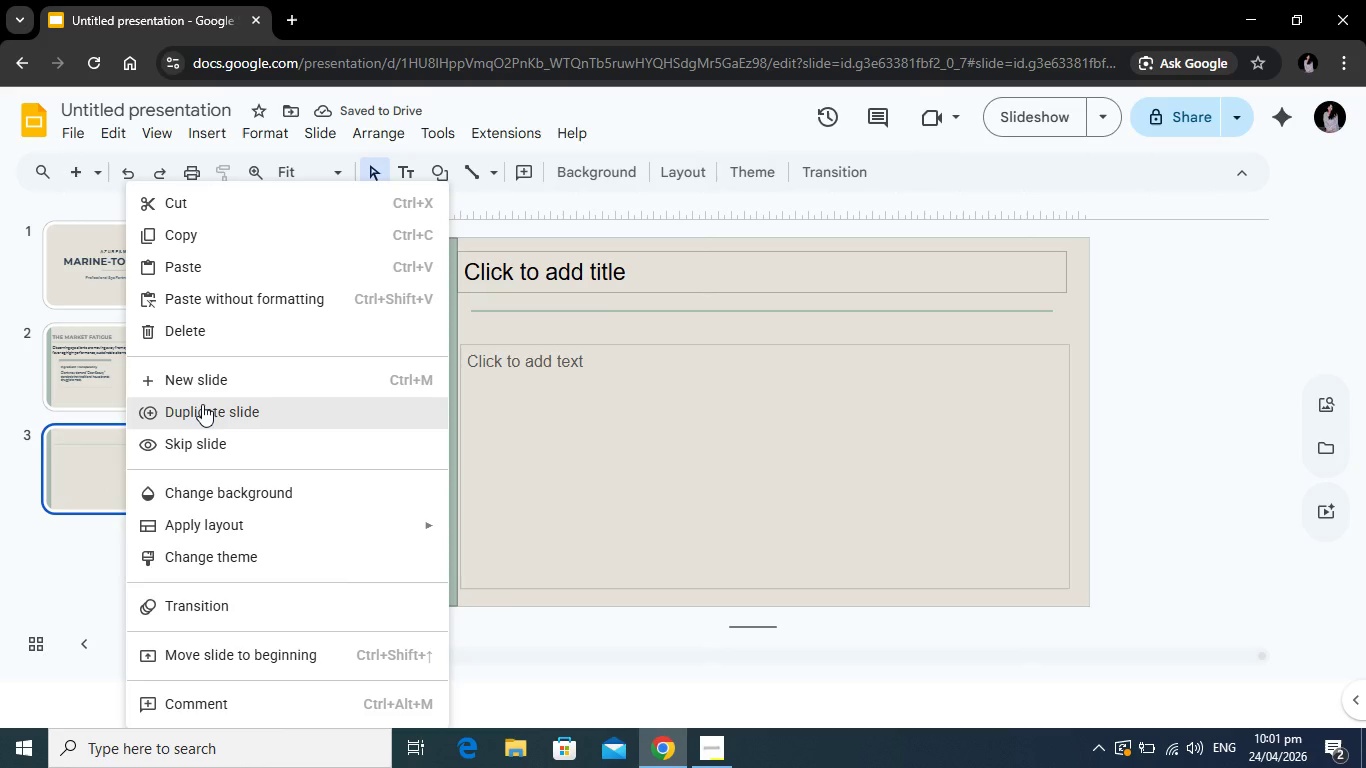 
left_click([202, 404])
 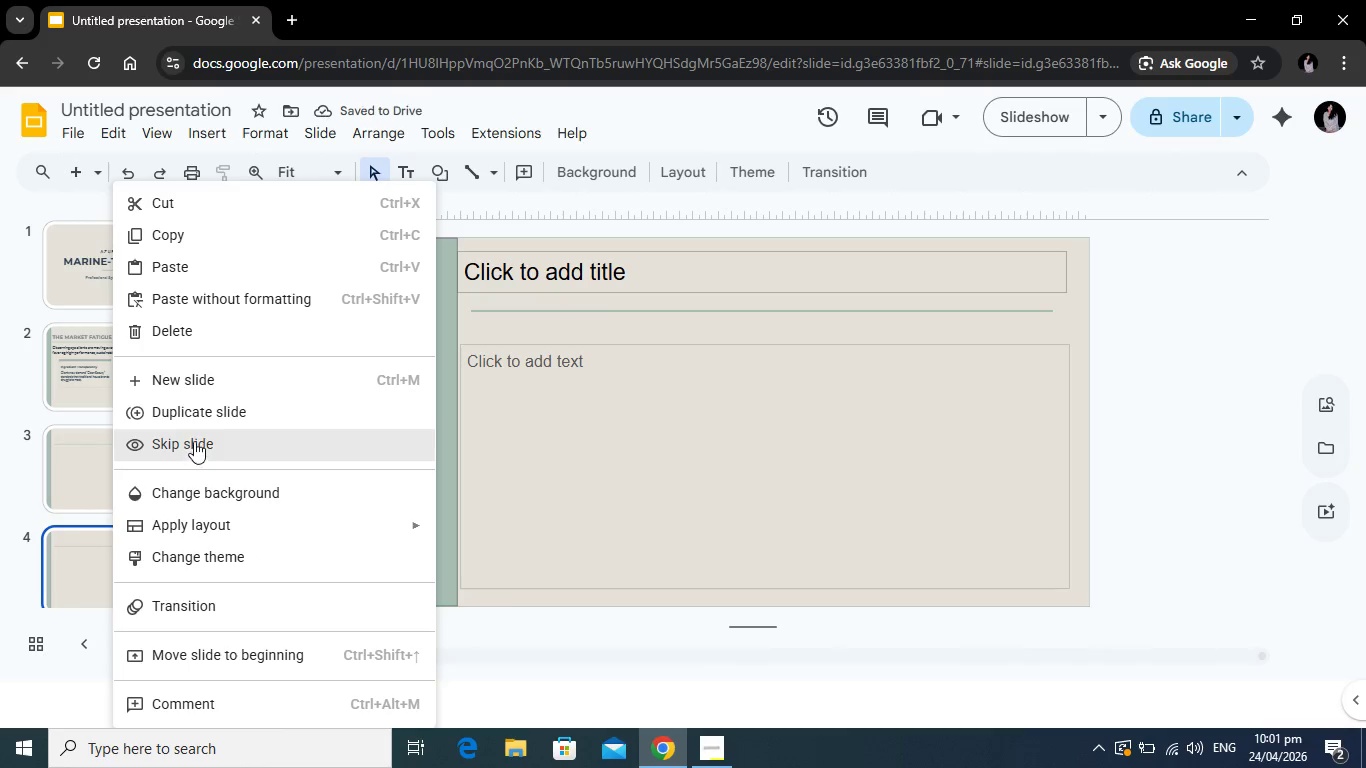 
left_click([204, 421])
 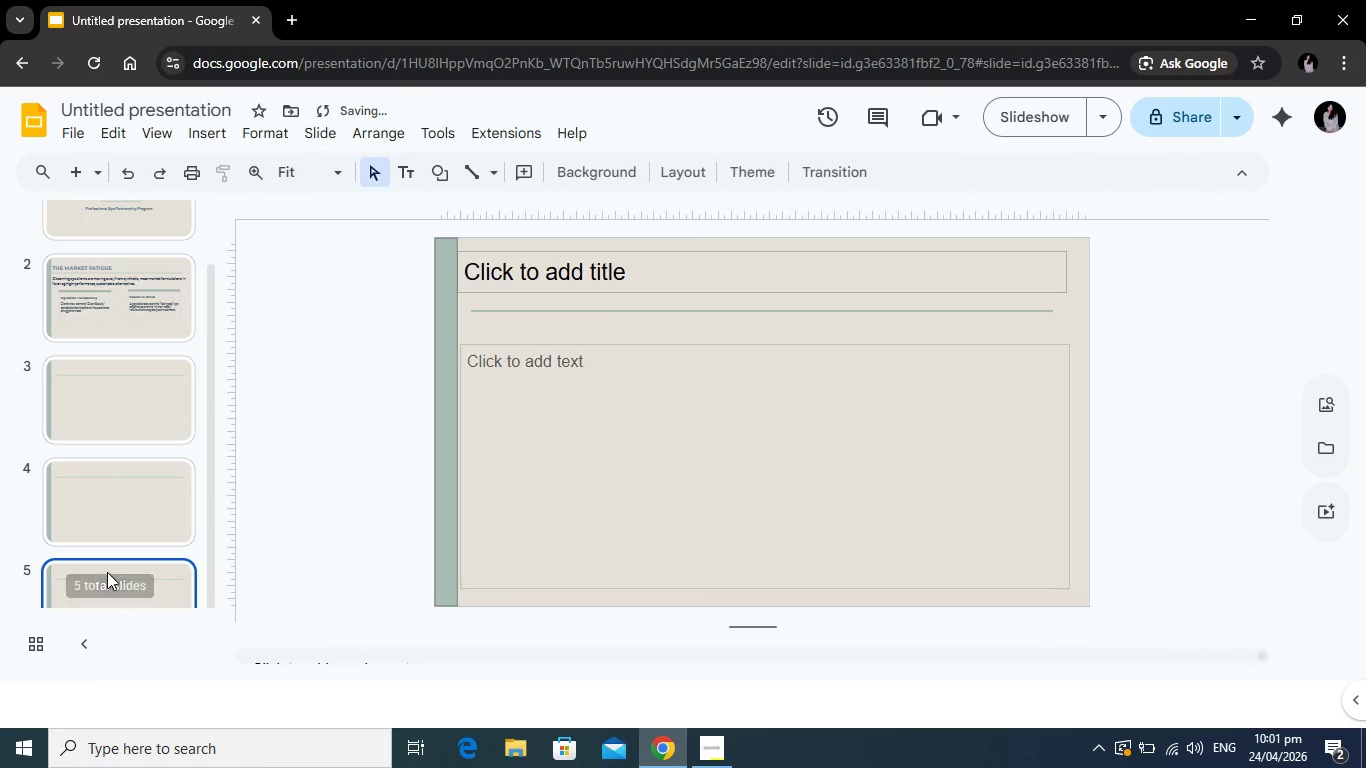 
right_click([127, 573])
 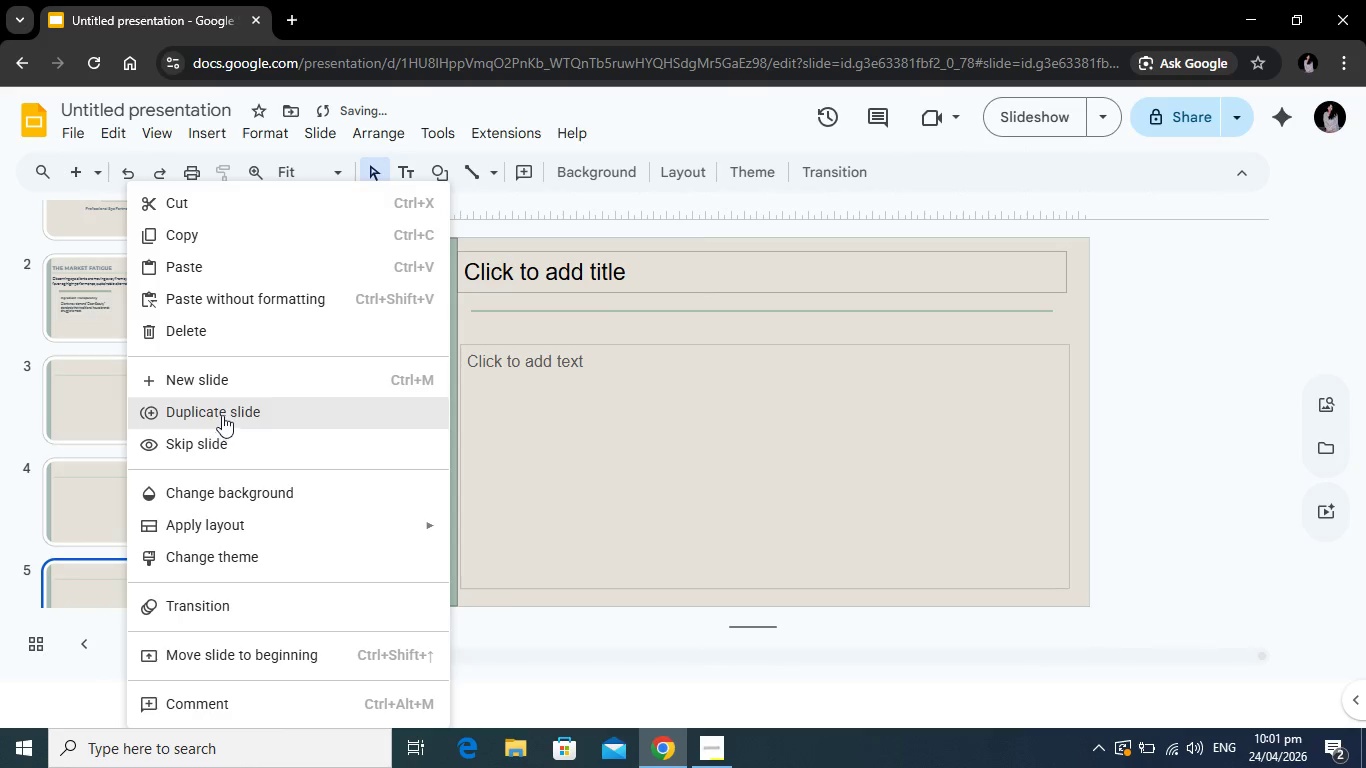 
left_click([225, 411])
 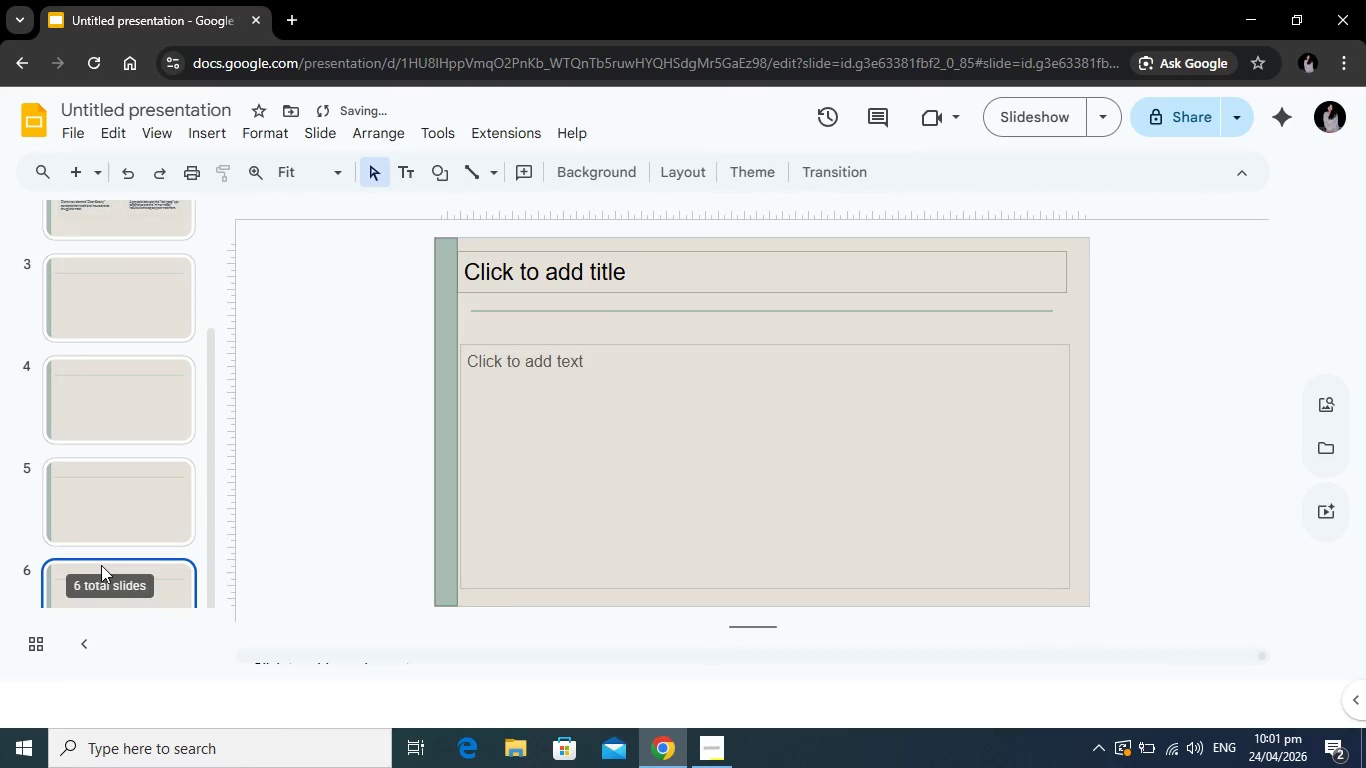 
right_click([106, 565])
 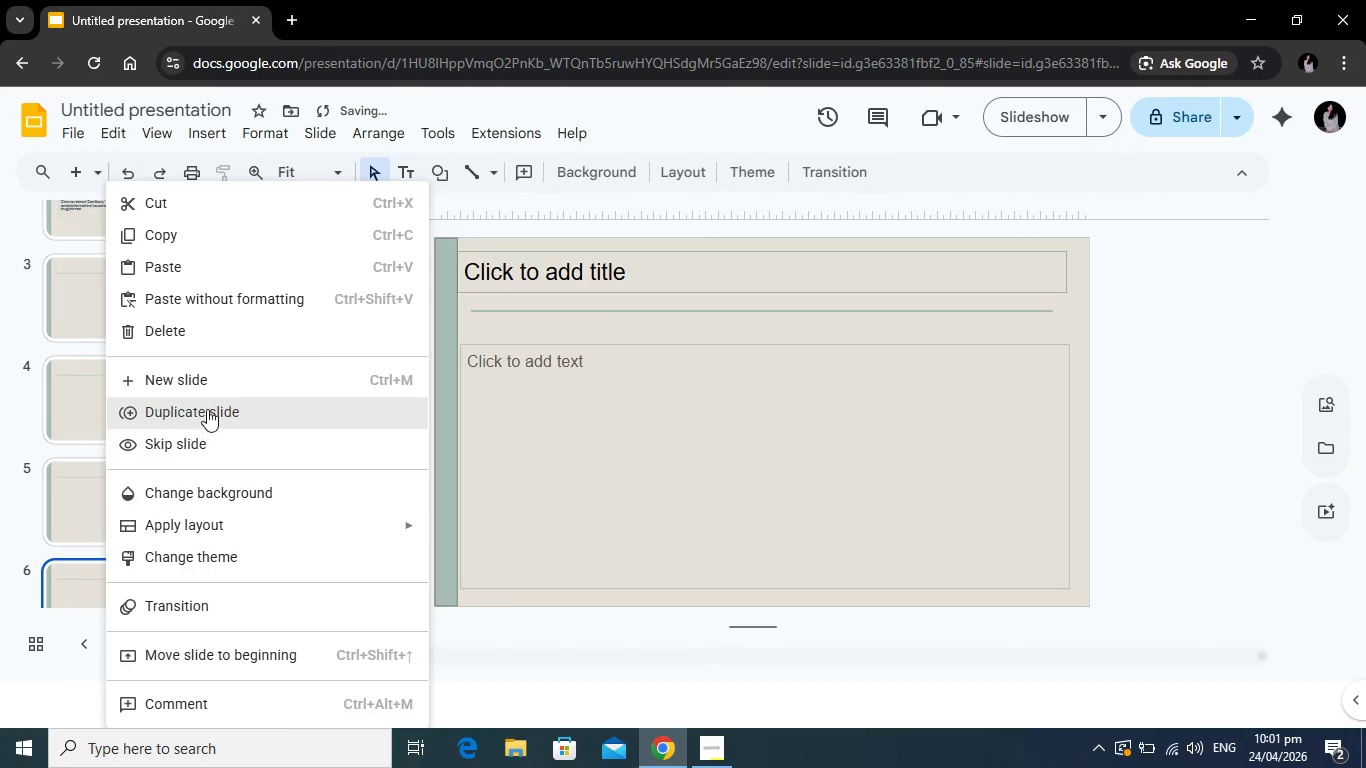 
left_click([207, 409])
 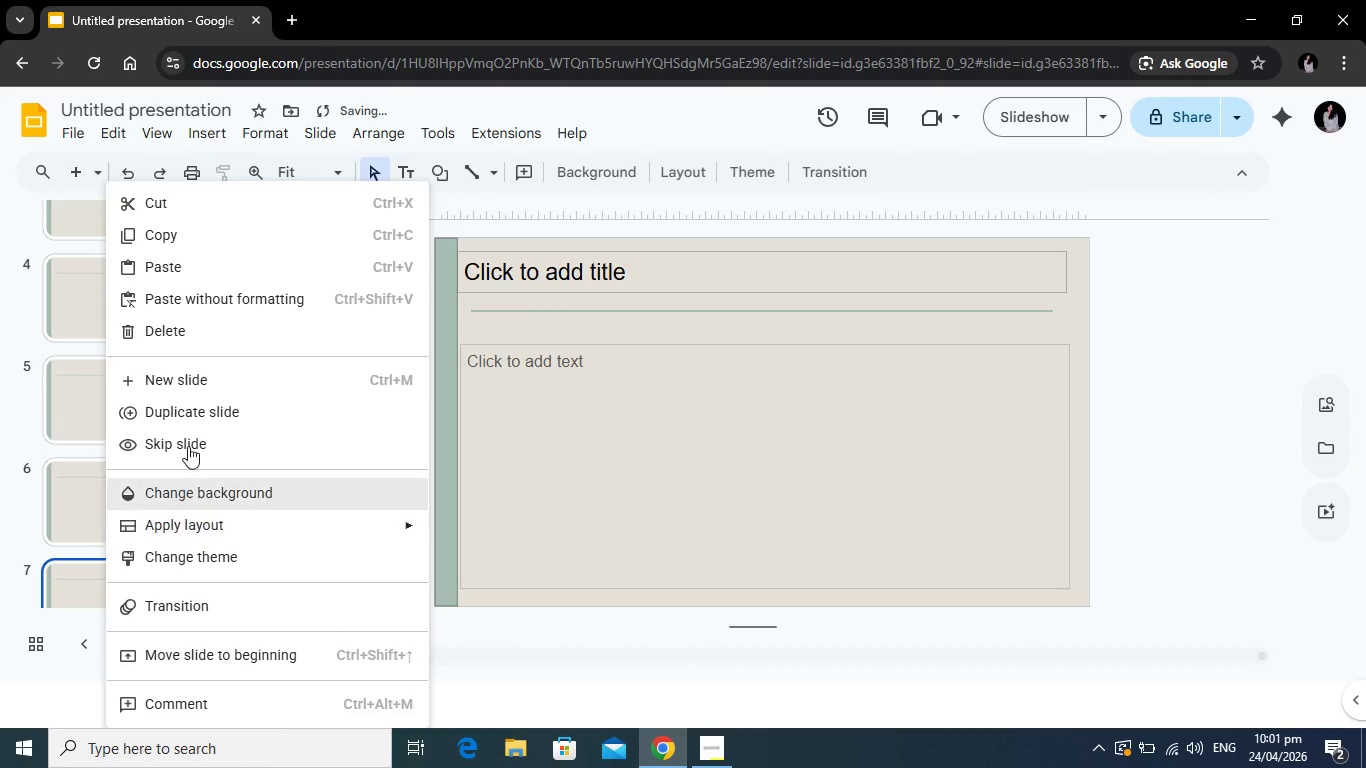 
left_click([208, 412])
 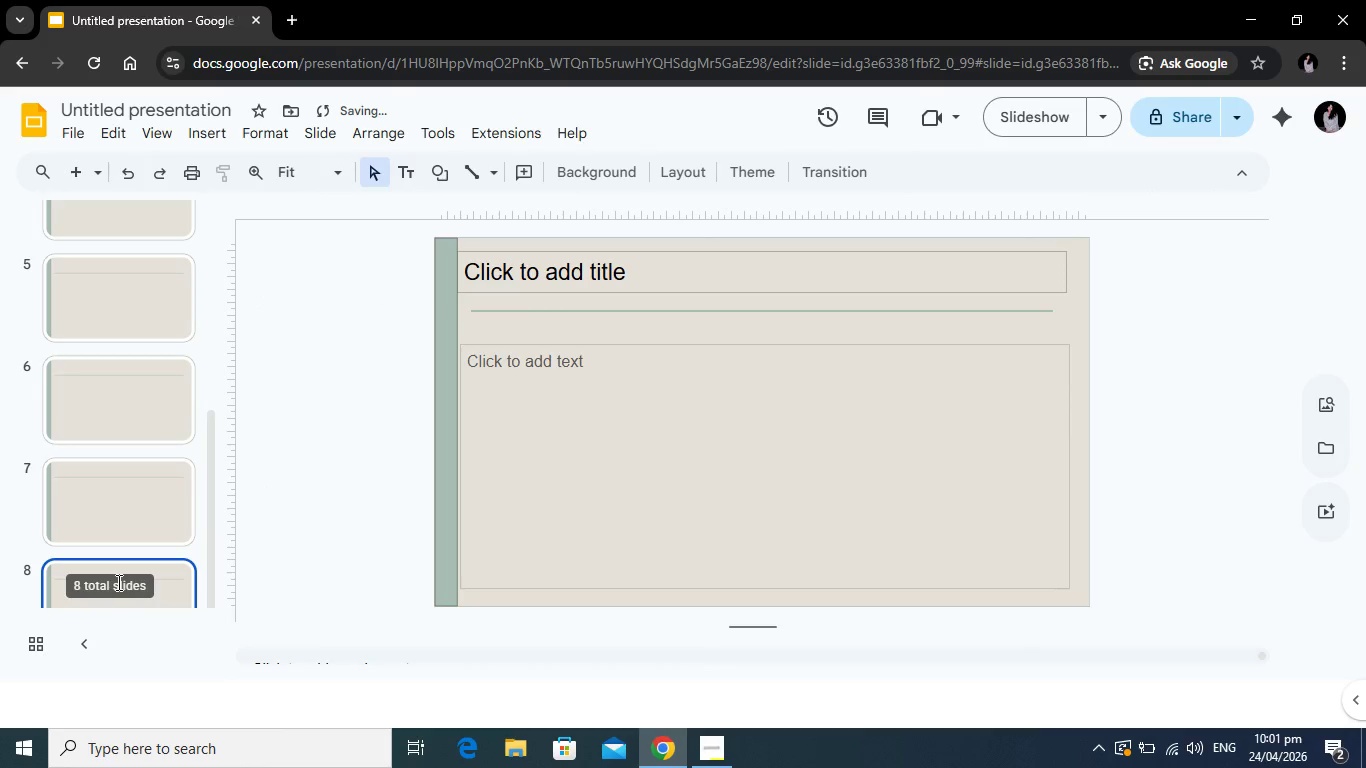 
right_click([117, 582])
 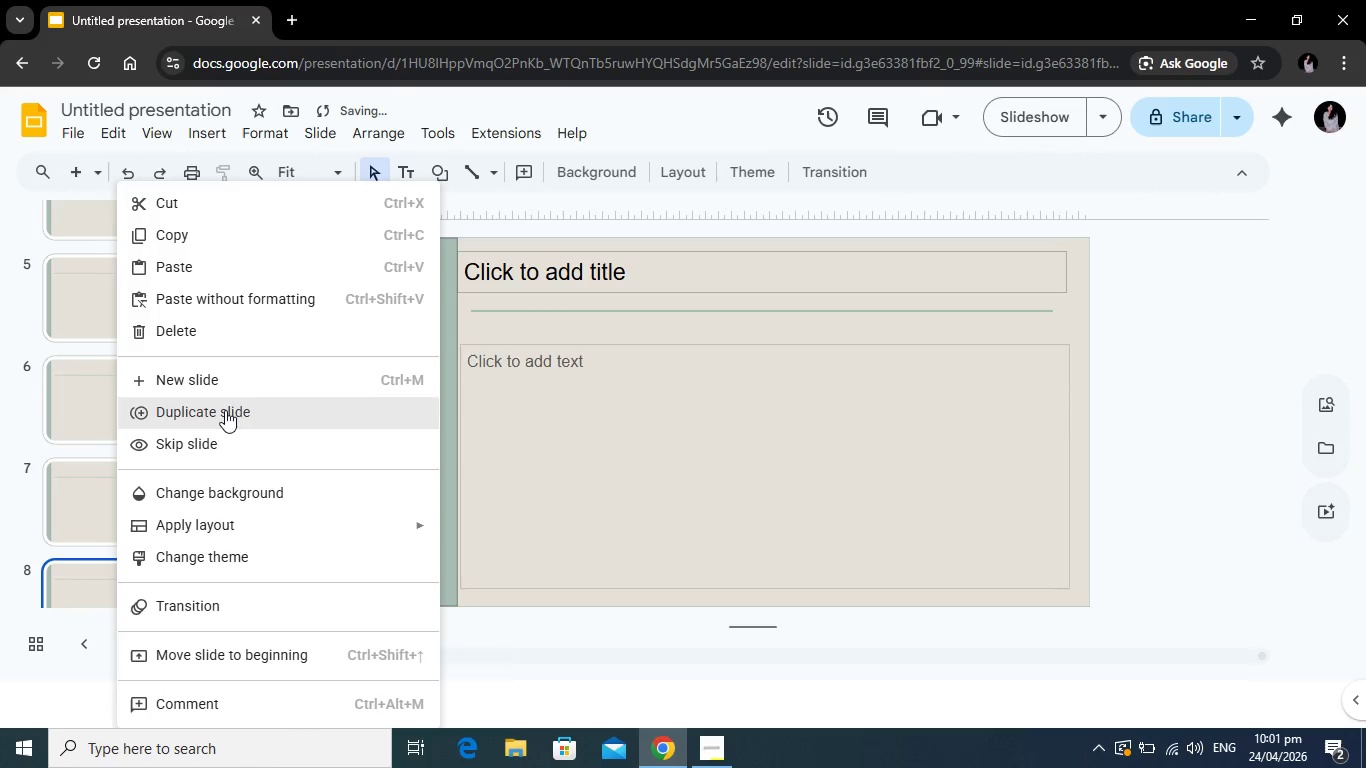 
left_click([225, 410])
 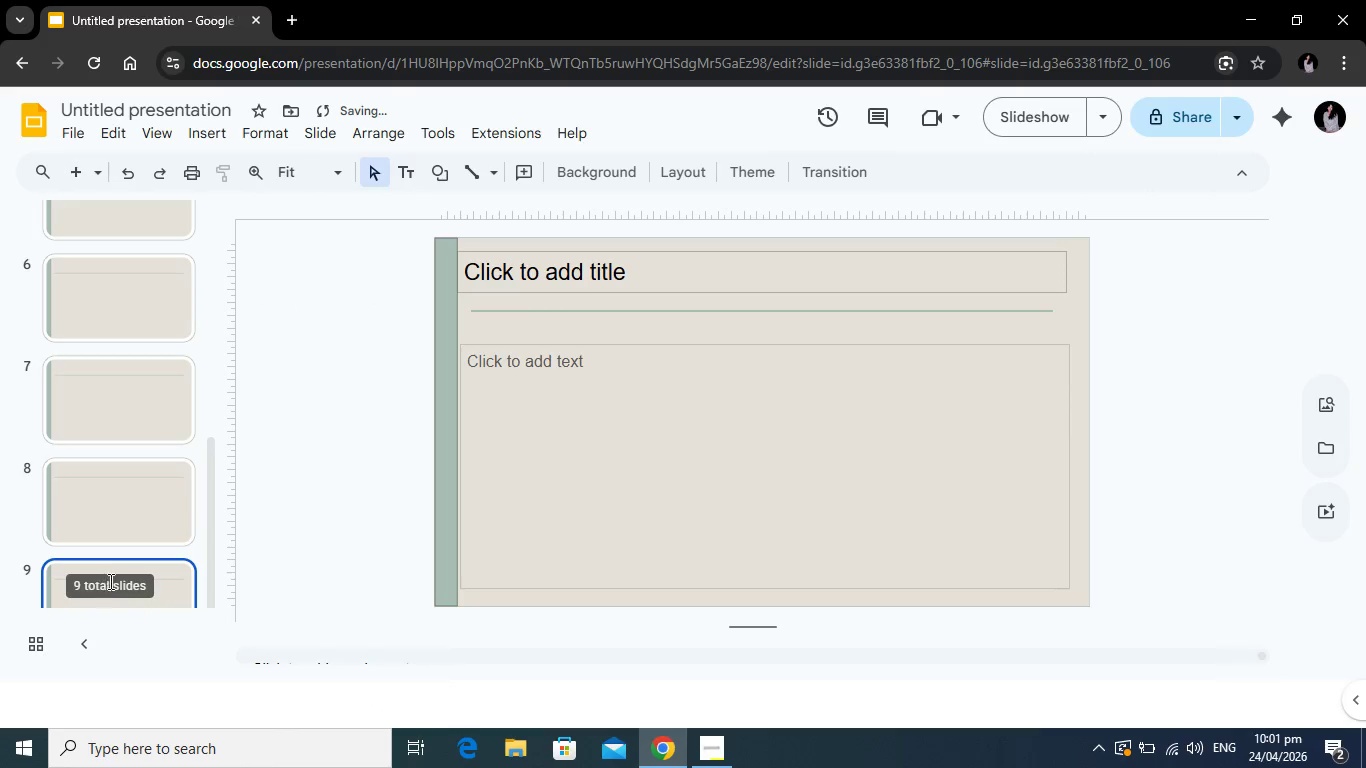 
right_click([116, 576])
 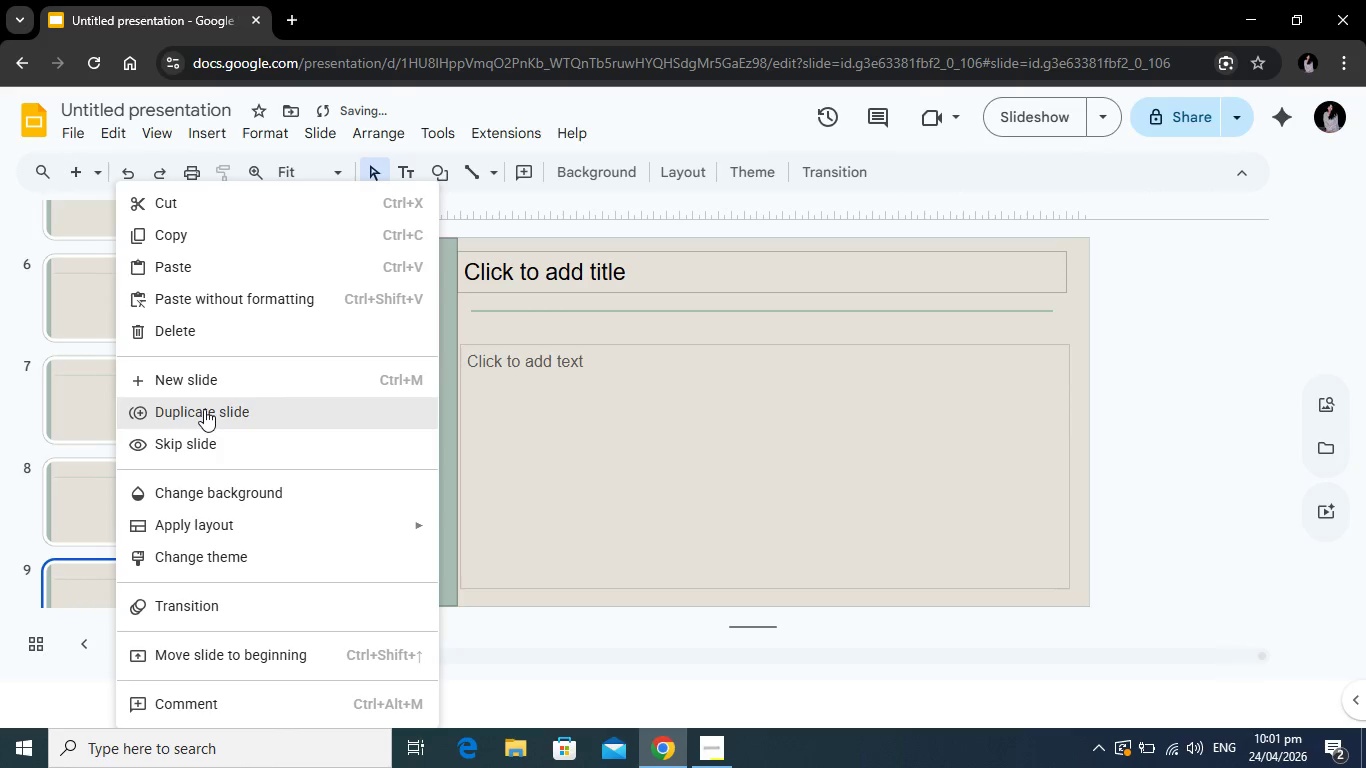 
left_click([204, 409])
 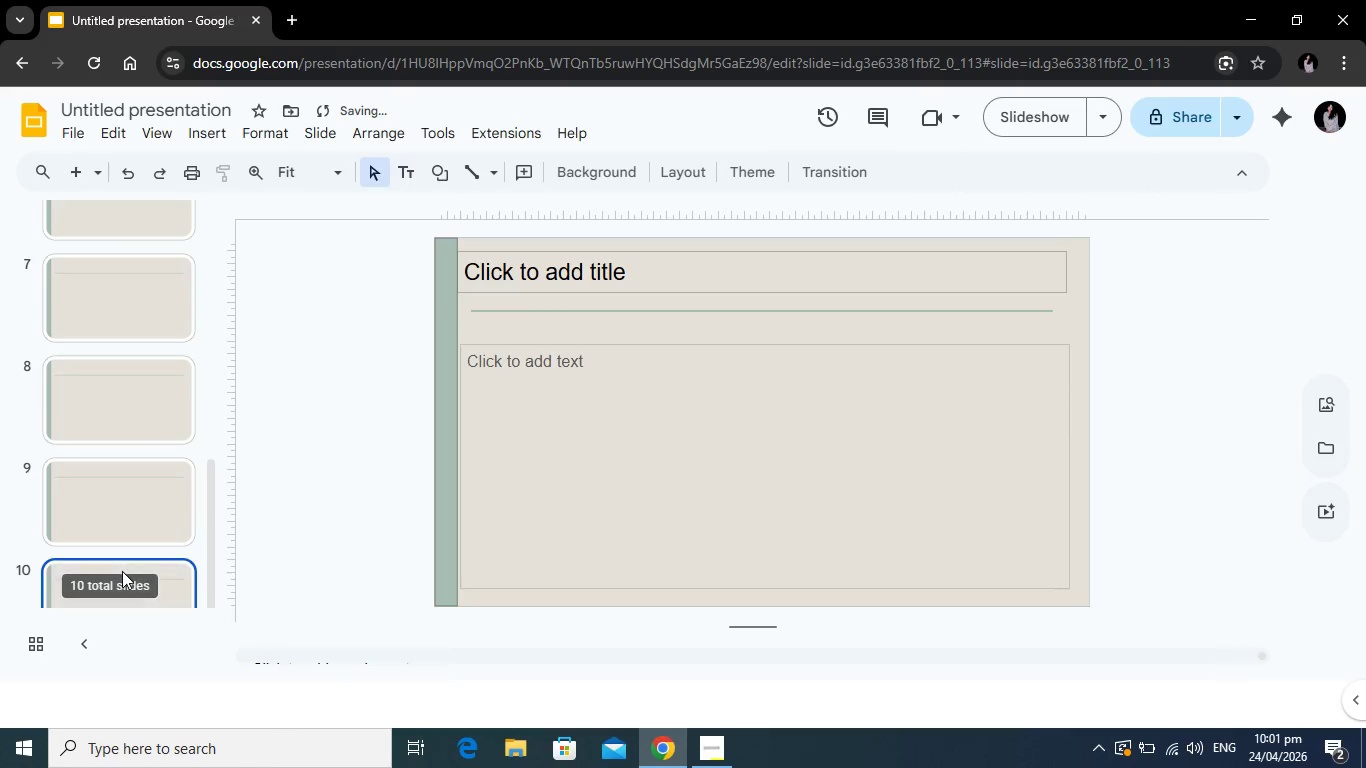 
right_click([122, 571])
 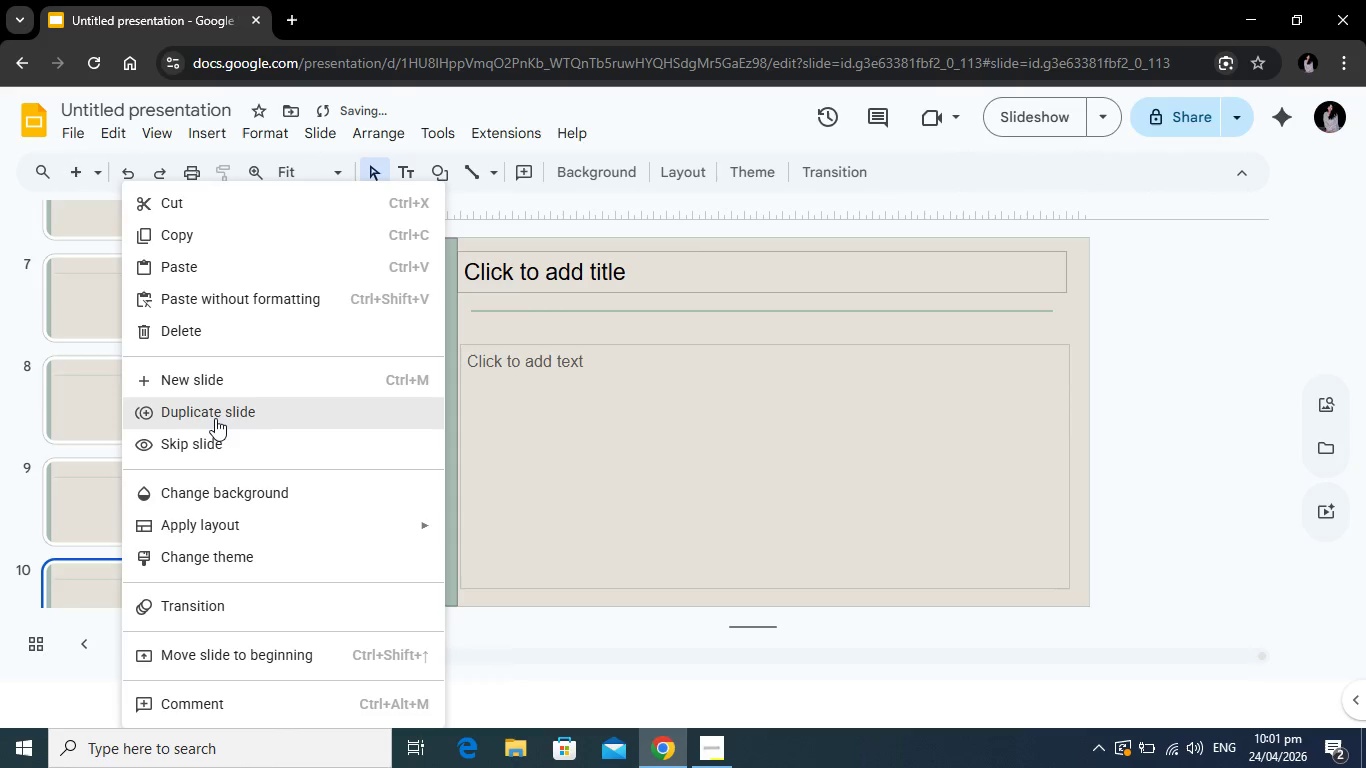 
left_click([215, 417])
 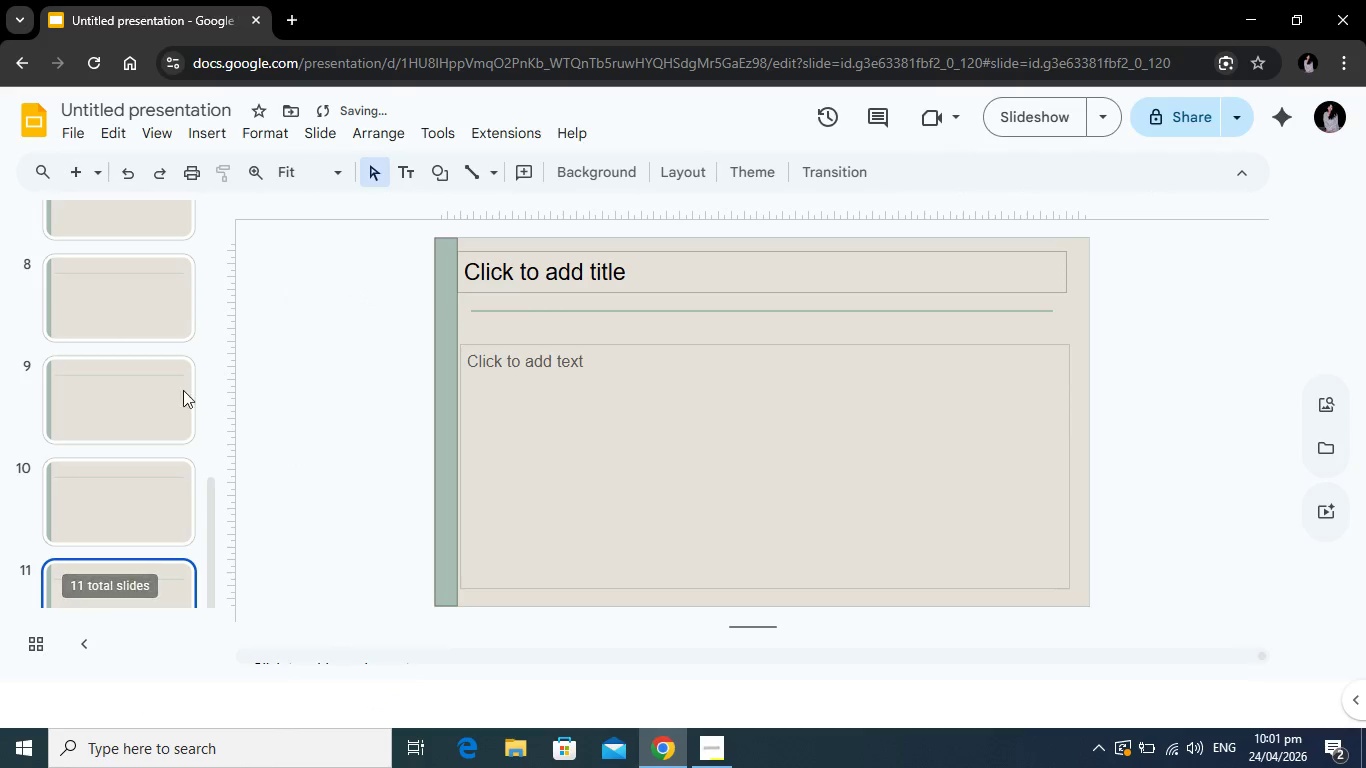 
scroll: coordinate [114, 425], scroll_direction: up, amount: 7.0
 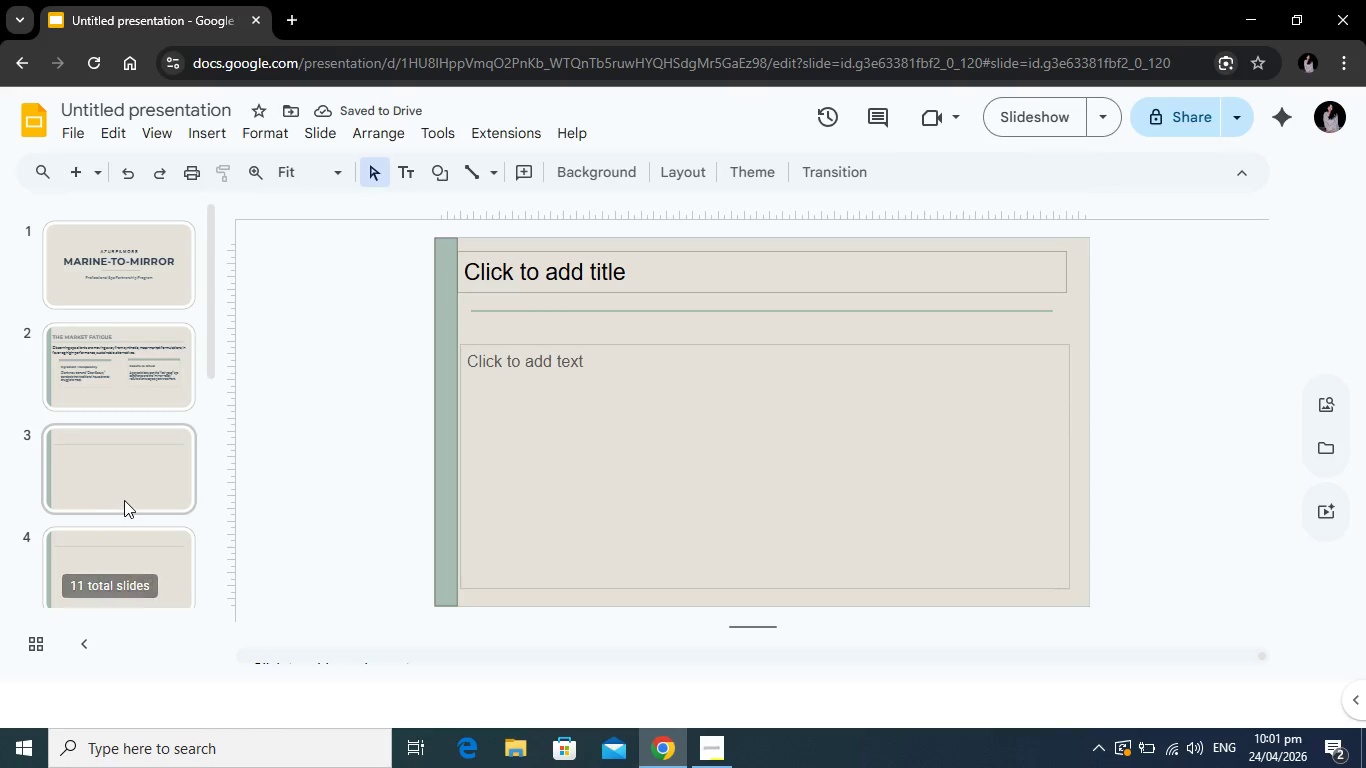 
left_click([124, 500])
 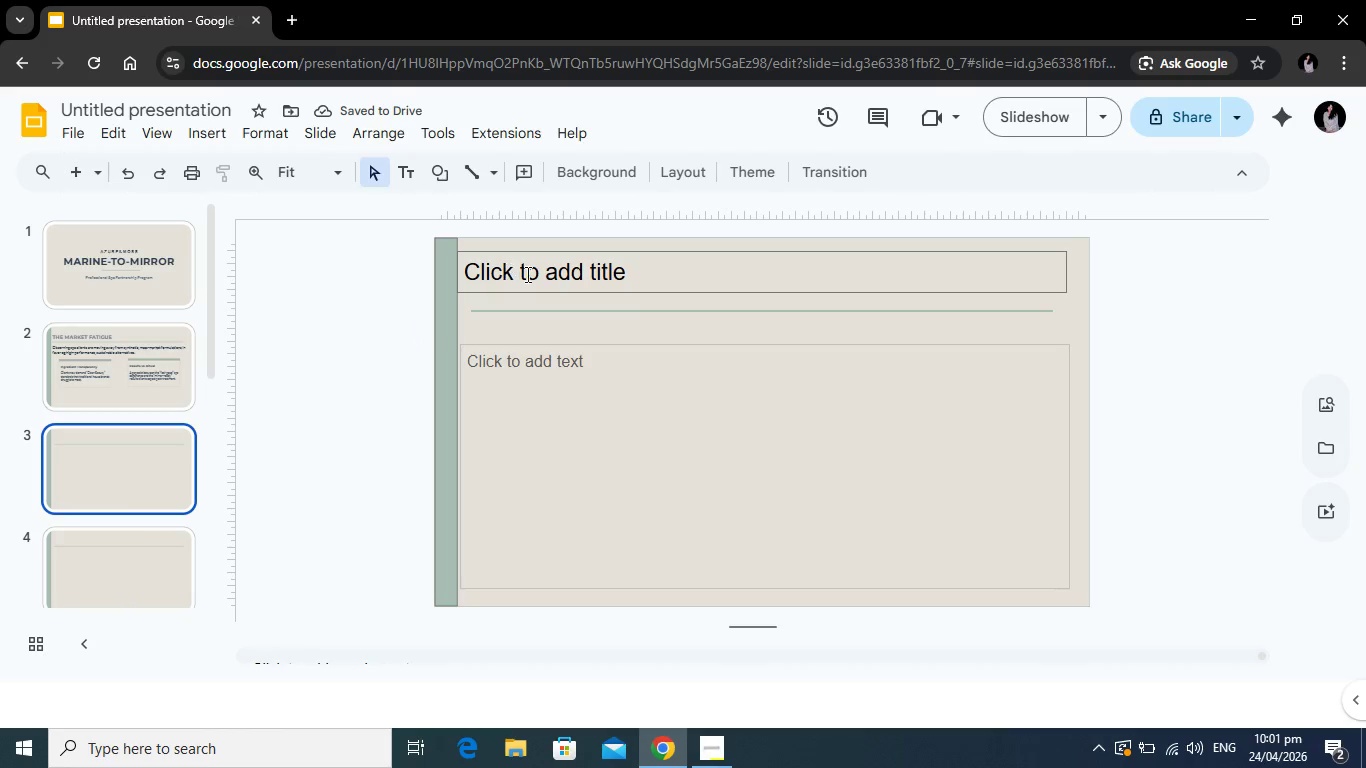 
left_click([534, 273])
 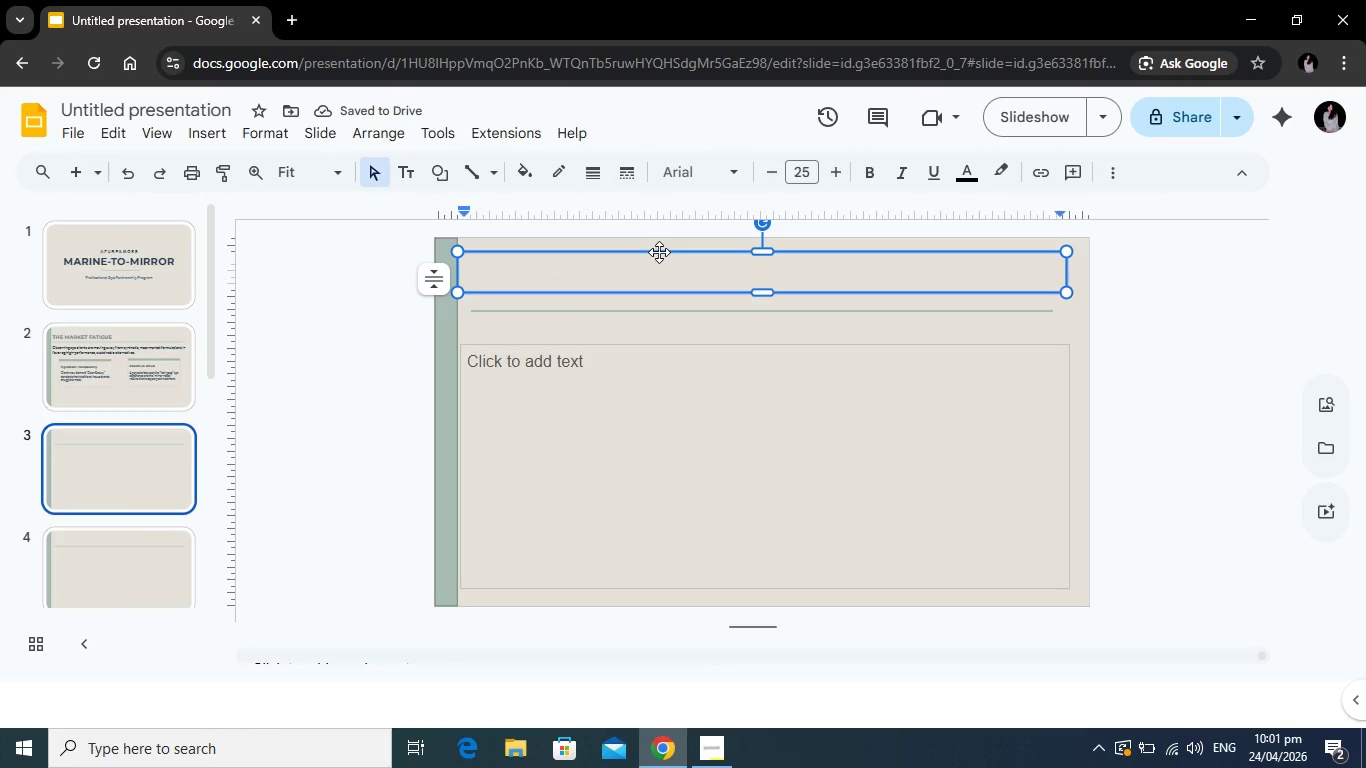 
left_click_drag(start_coordinate=[659, 252], to_coordinate=[663, 263])
 